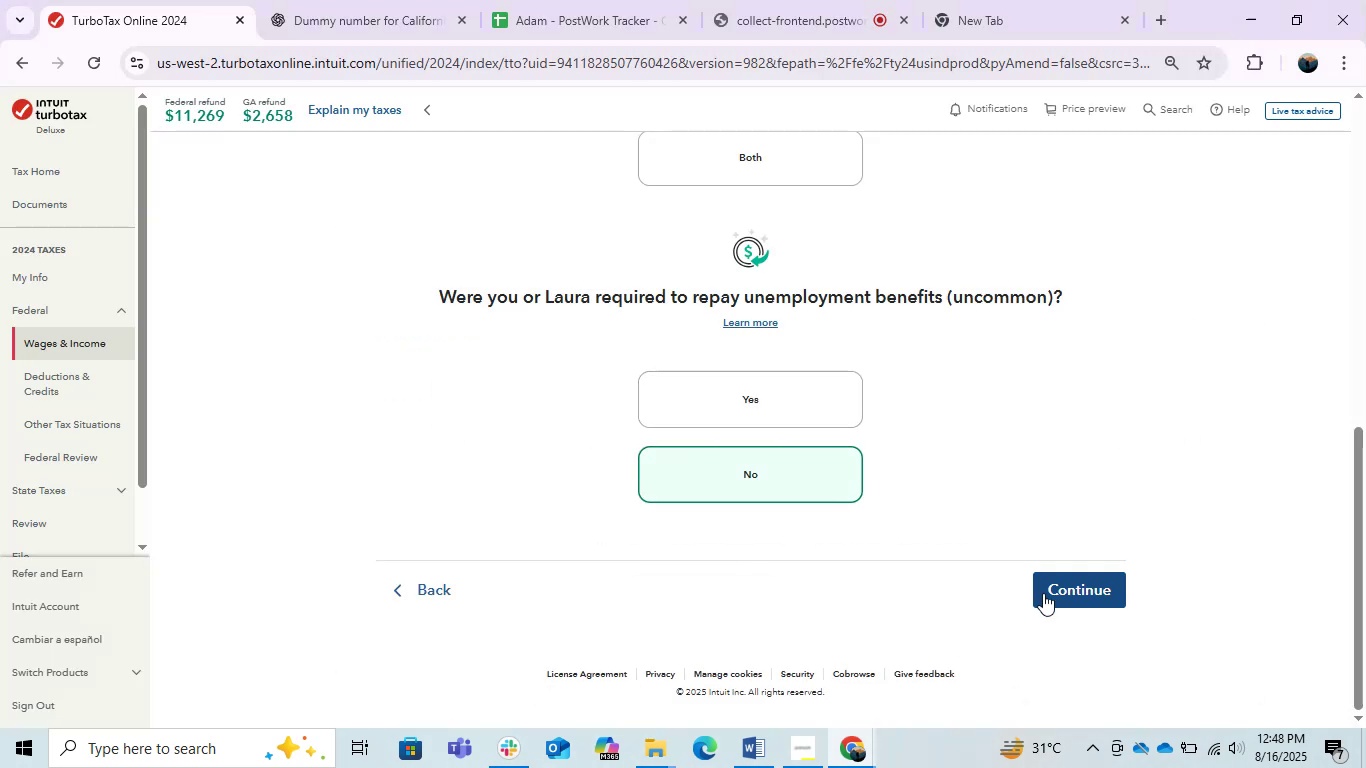 
left_click([1043, 593])
 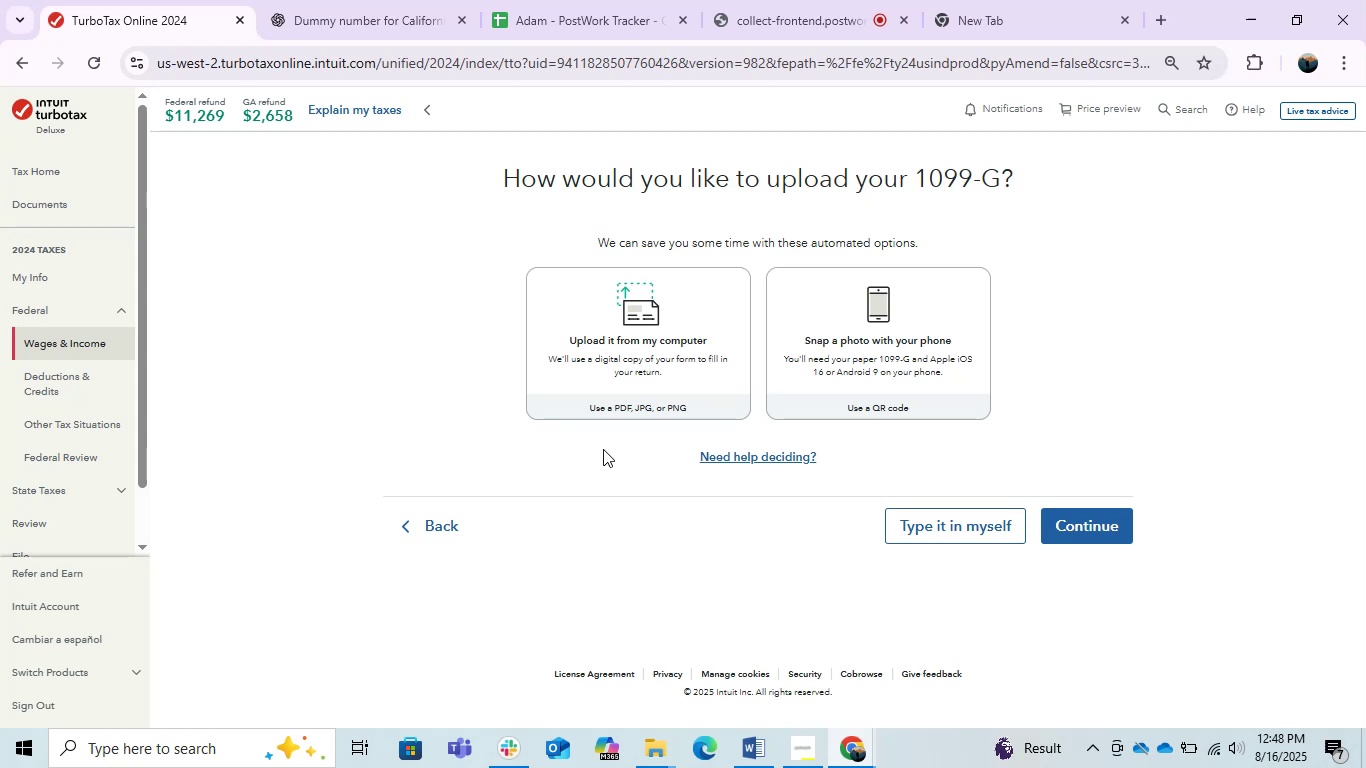 
wait(19.01)
 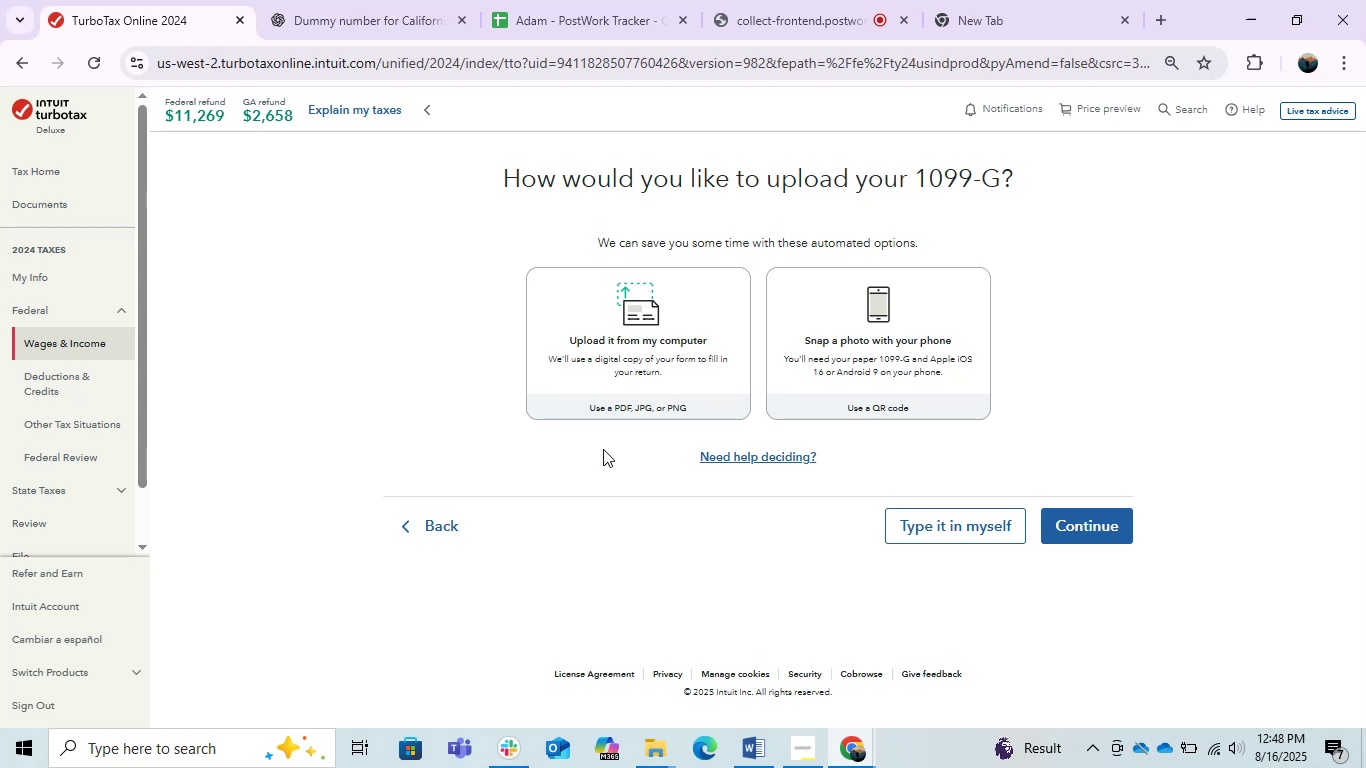 
left_click([943, 534])
 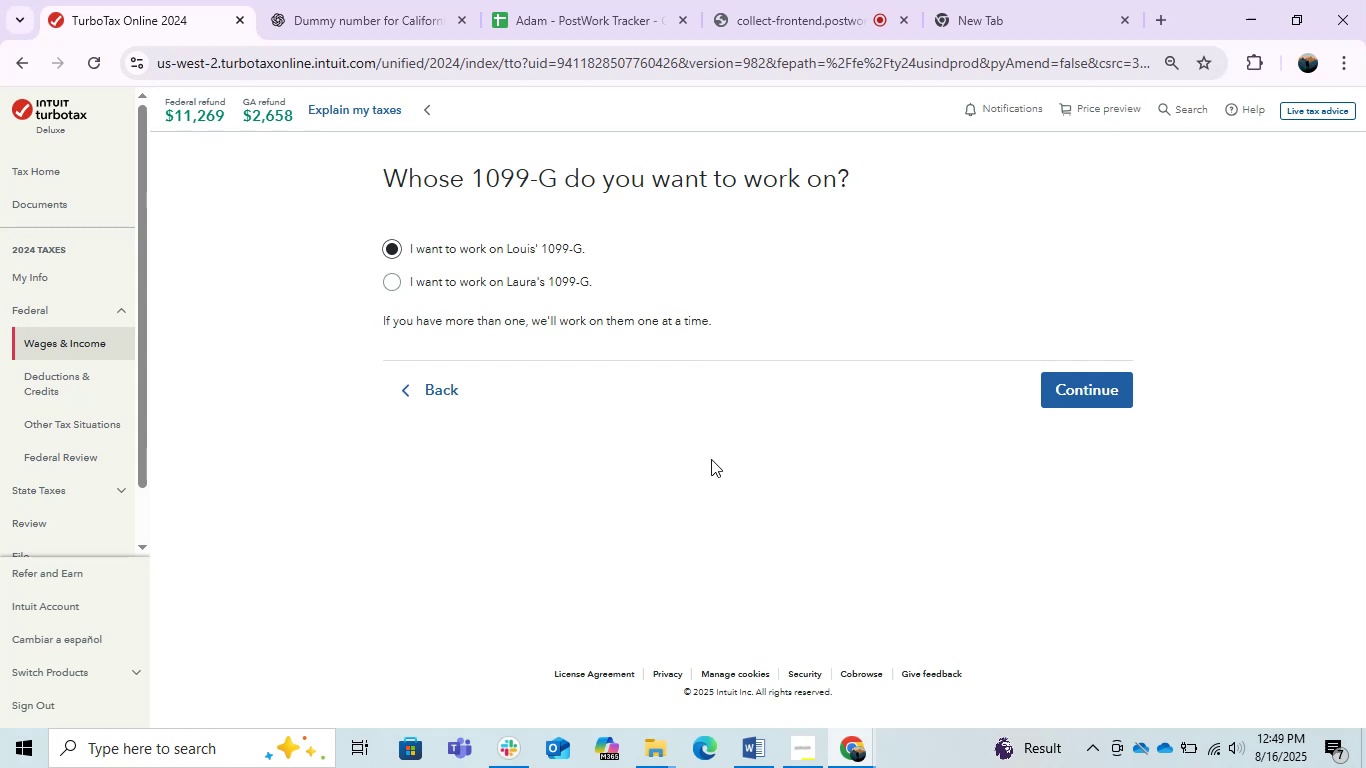 
wait(10.56)
 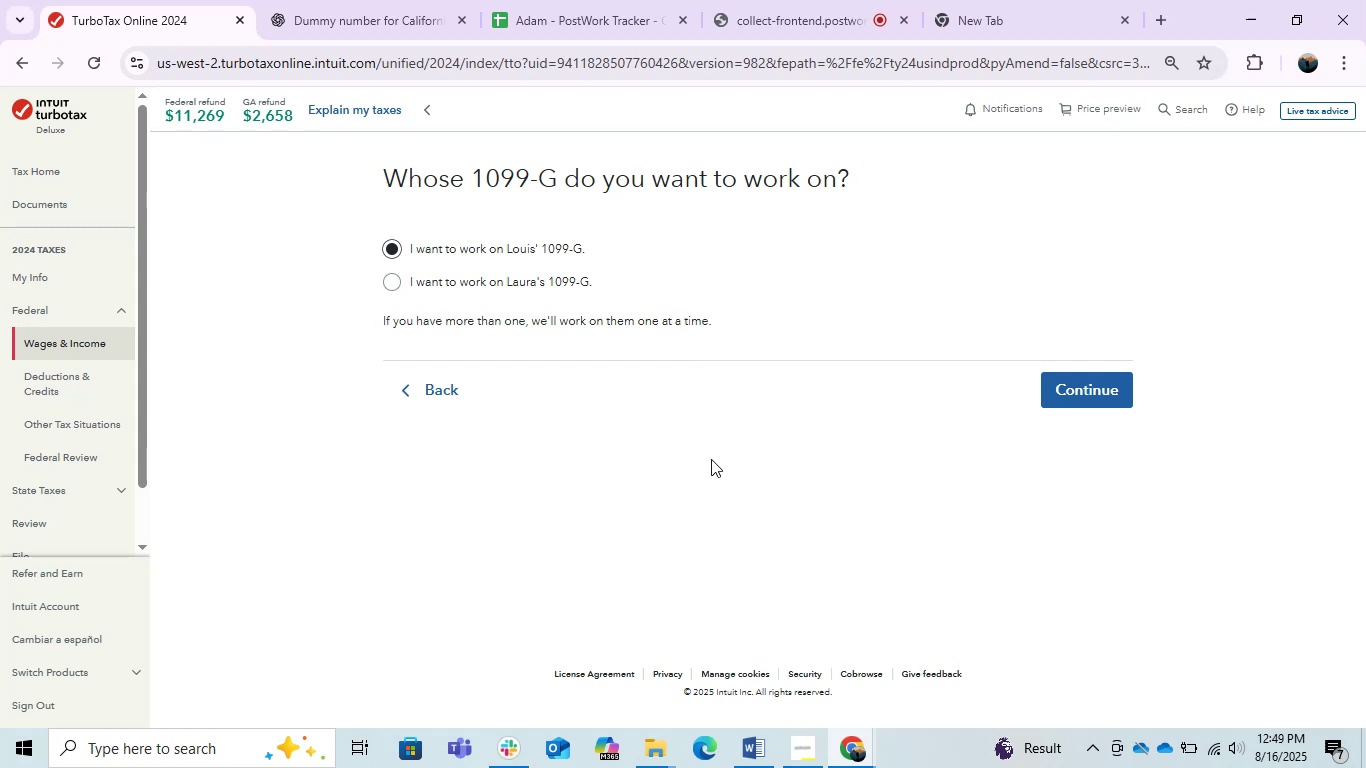 
left_click([761, 742])
 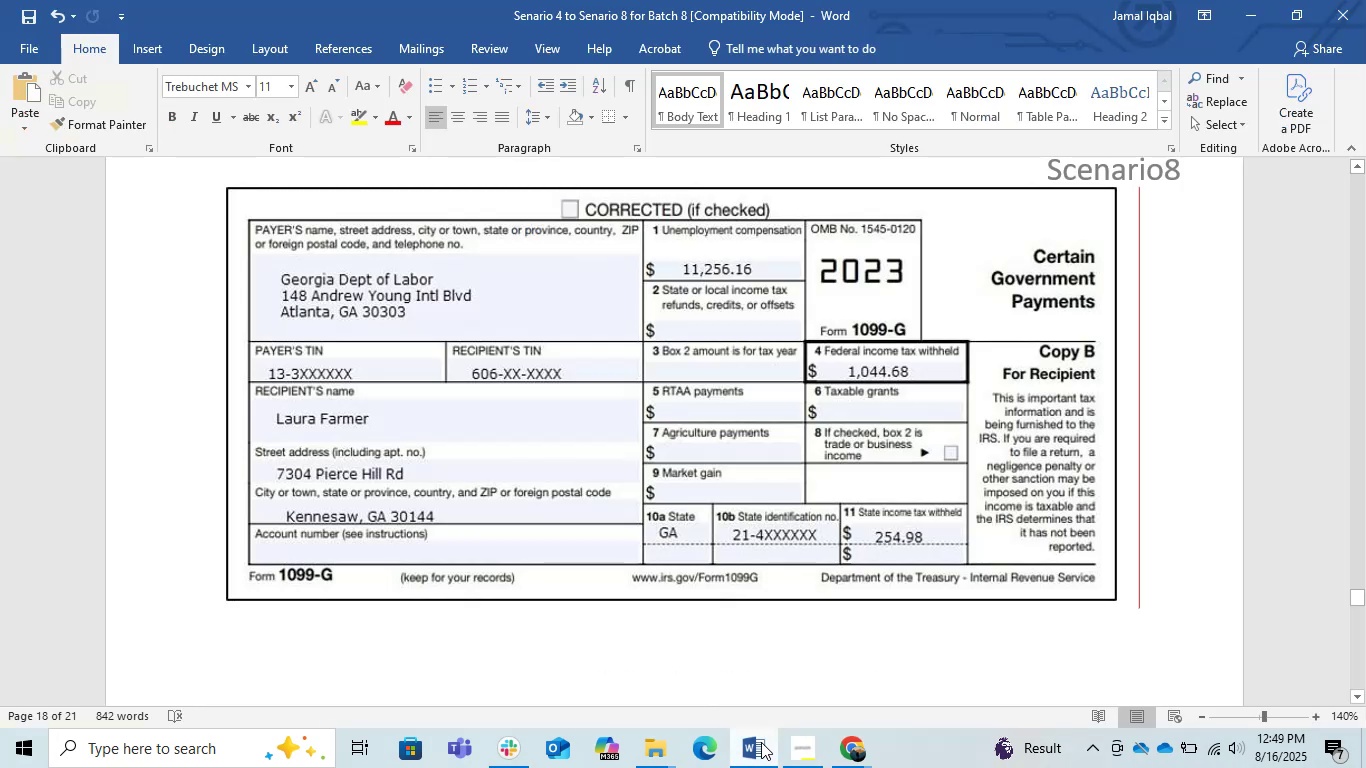 
left_click([761, 742])
 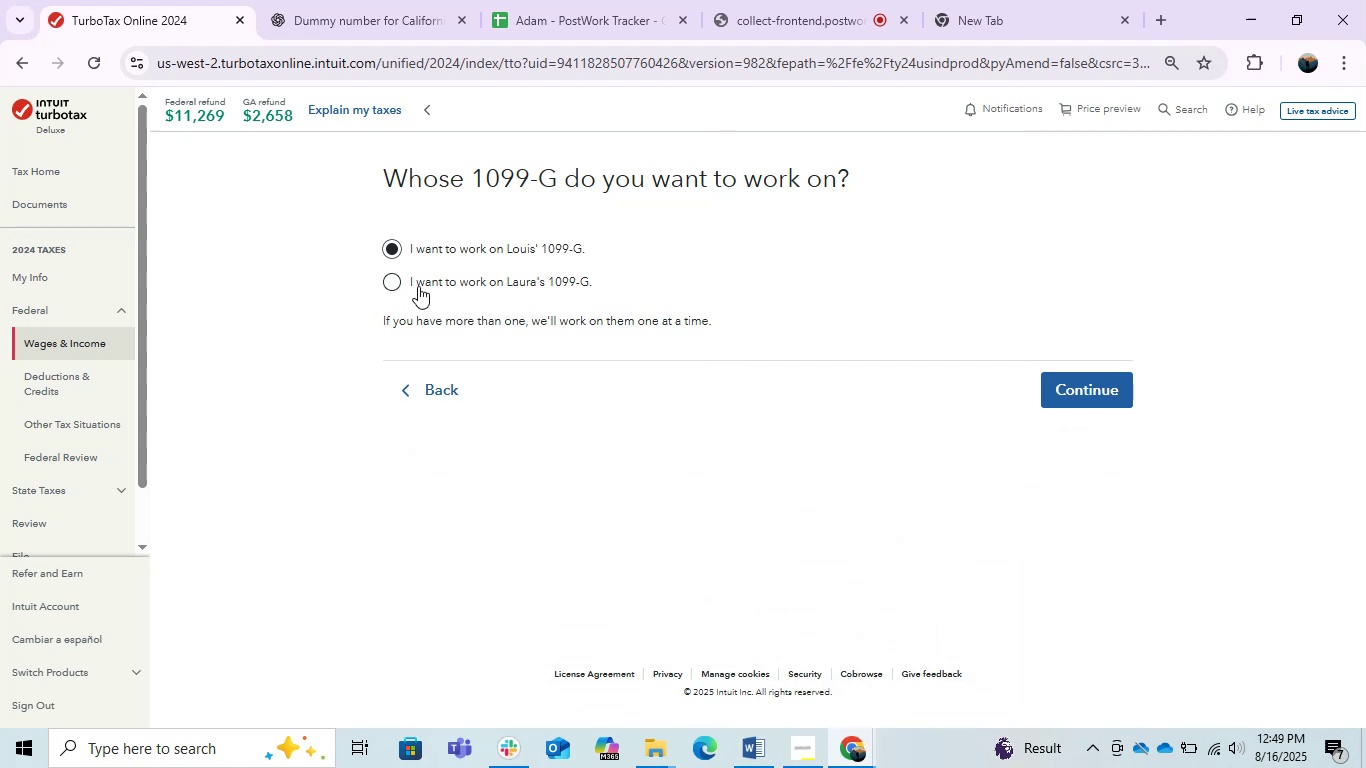 
left_click([399, 278])
 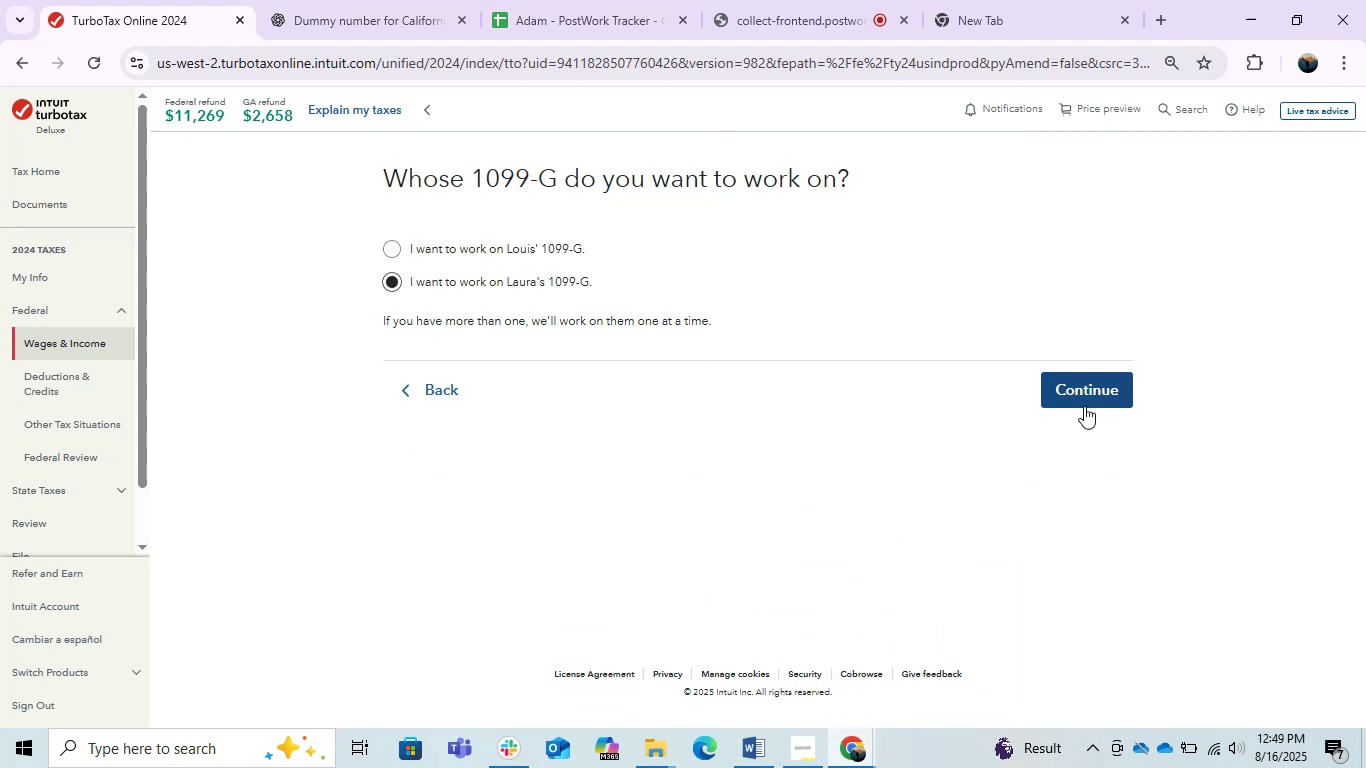 
left_click([1081, 388])
 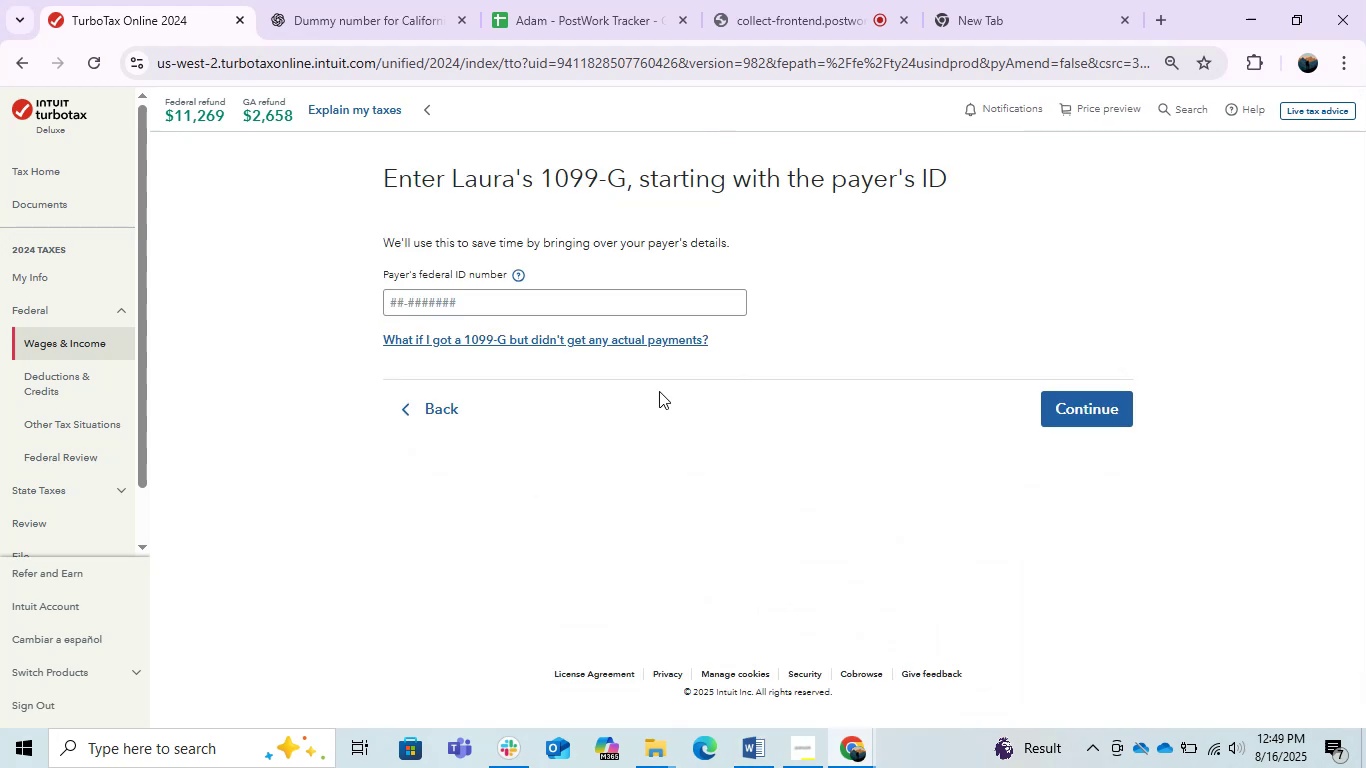 
left_click([559, 303])
 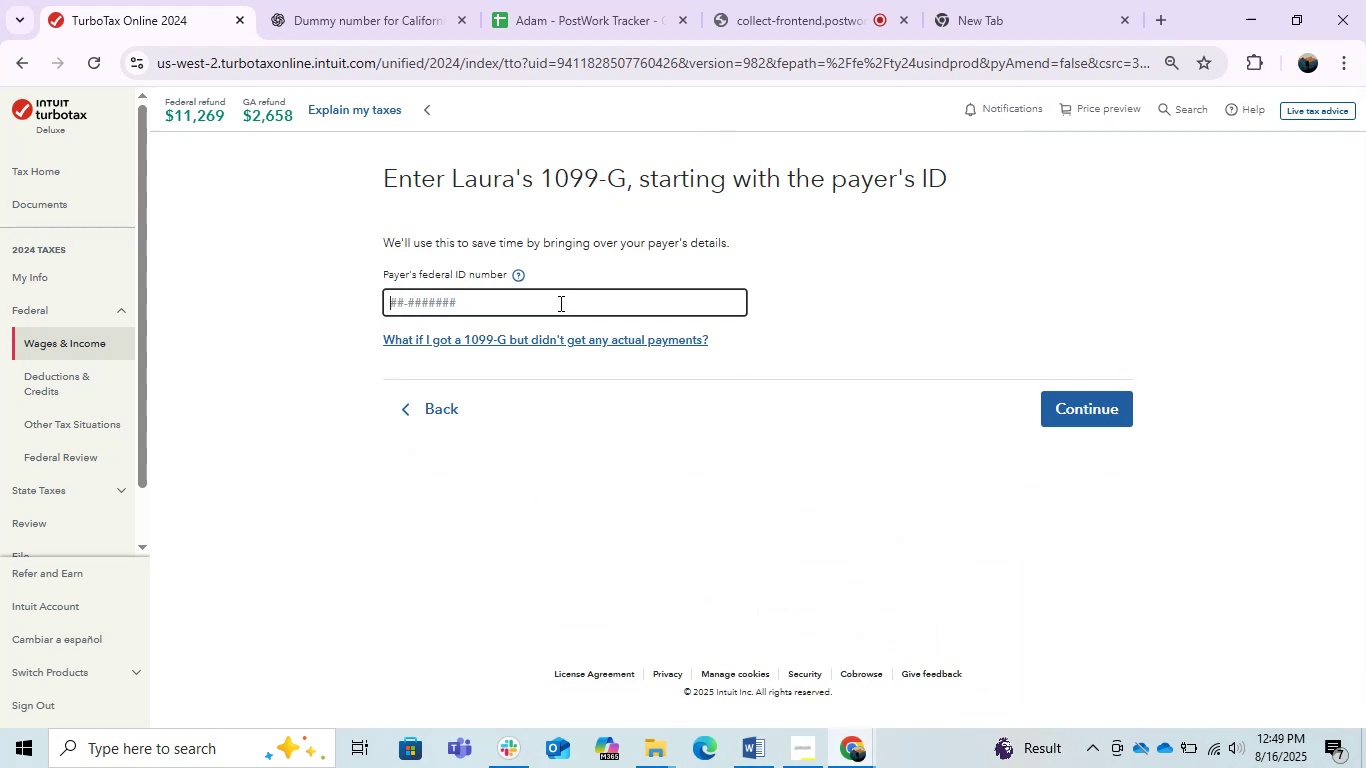 
key(PrintScreen)
 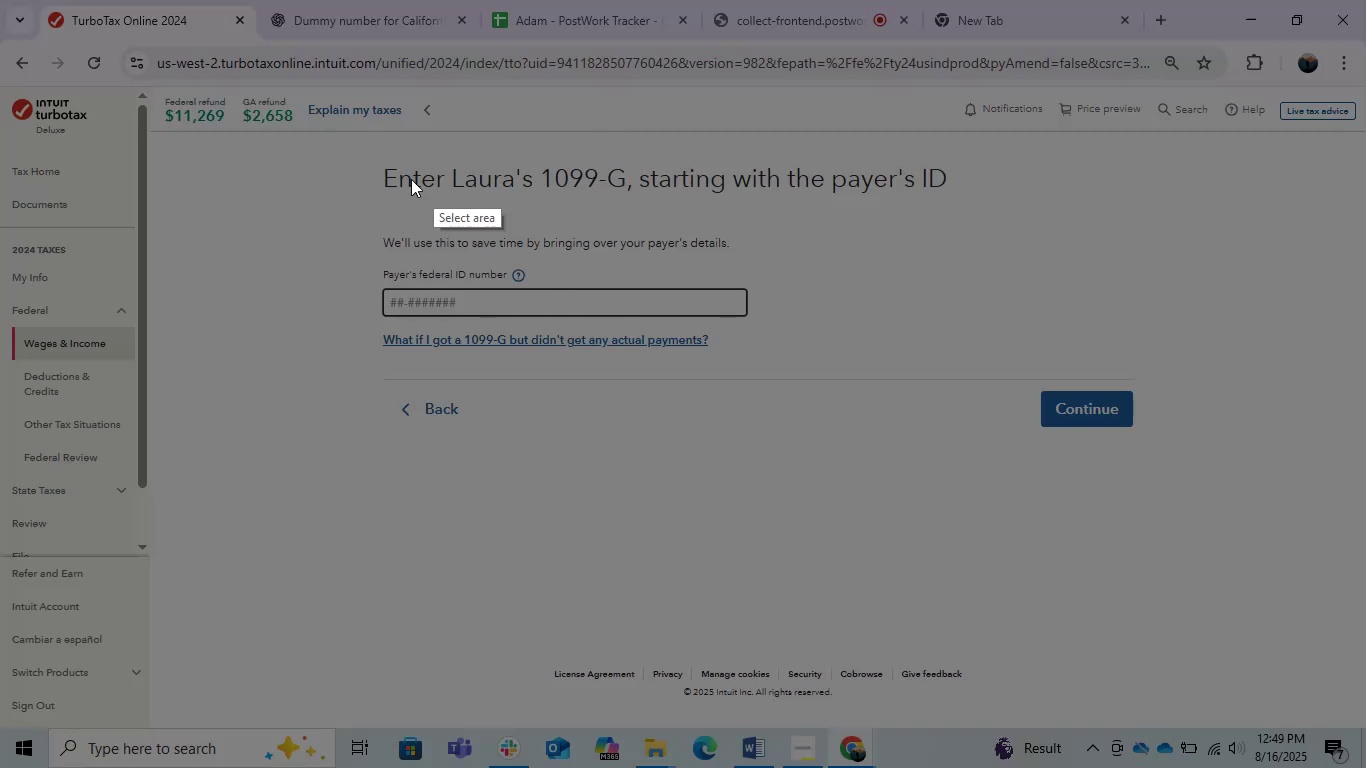 
left_click_drag(start_coordinate=[306, 123], to_coordinate=[1117, 320])
 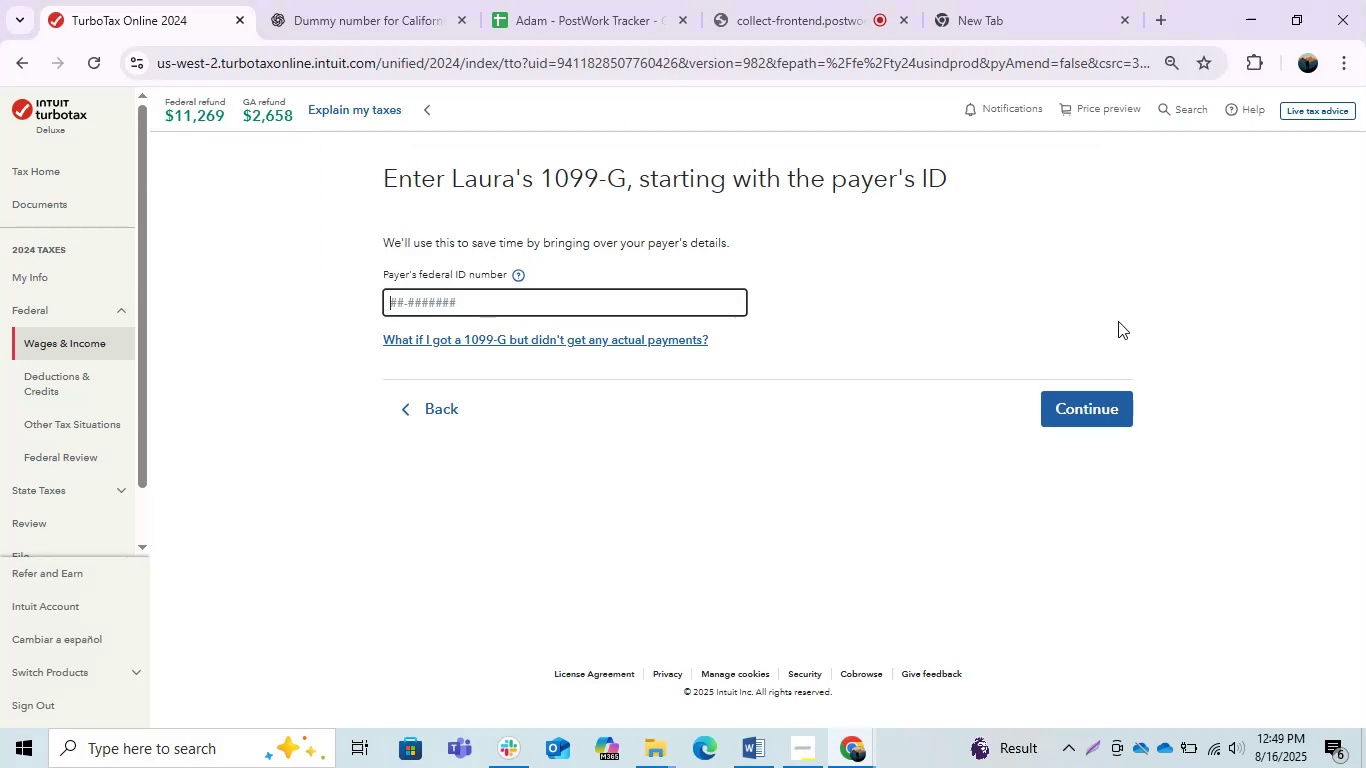 
key(Control+C)
 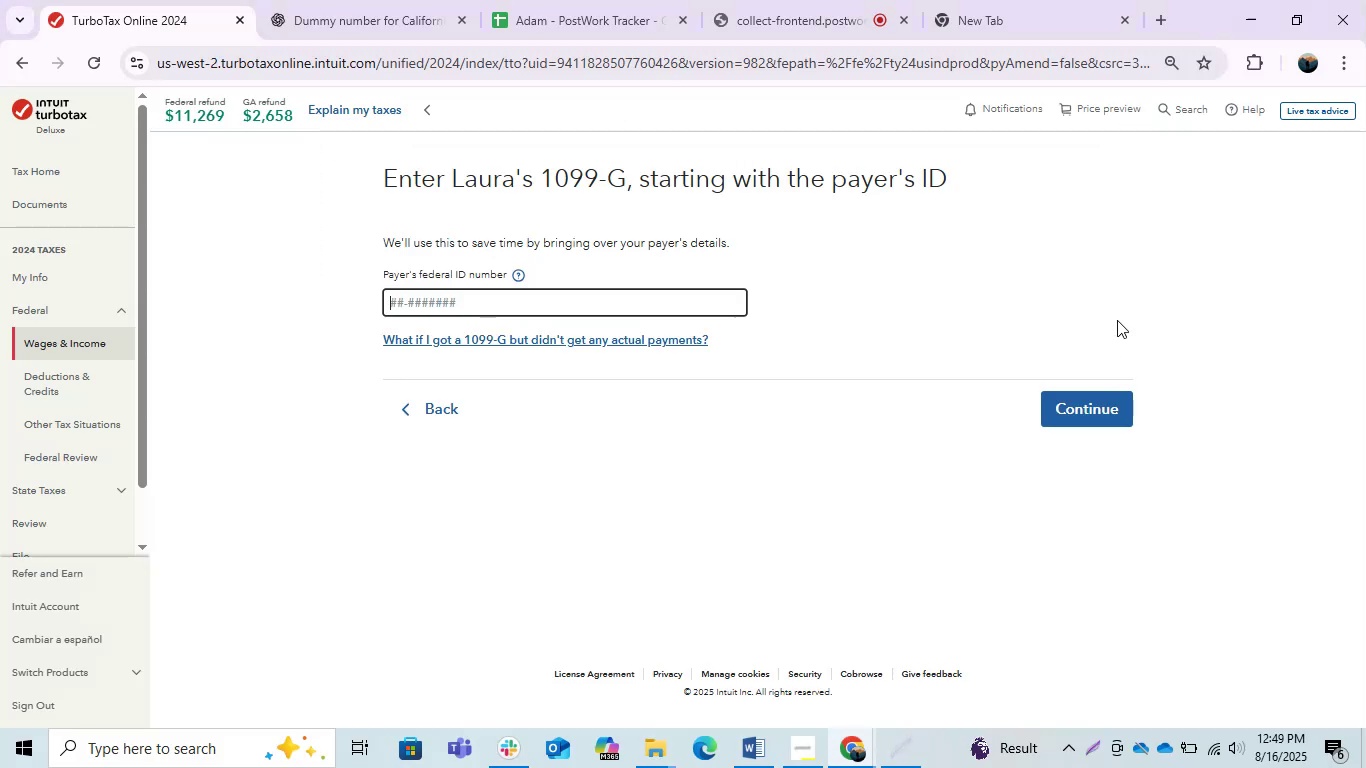 
key(Alt+Tab)
 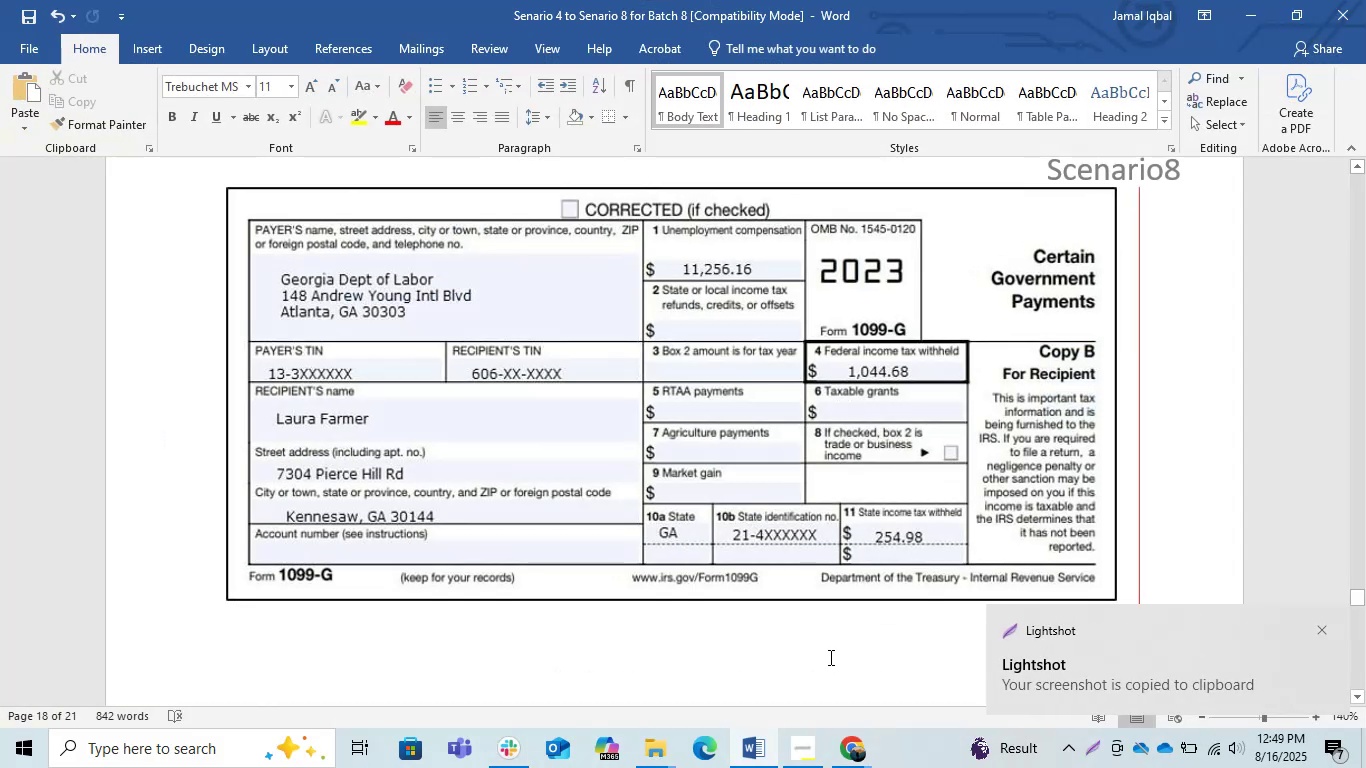 
key(Alt+AltLeft)
 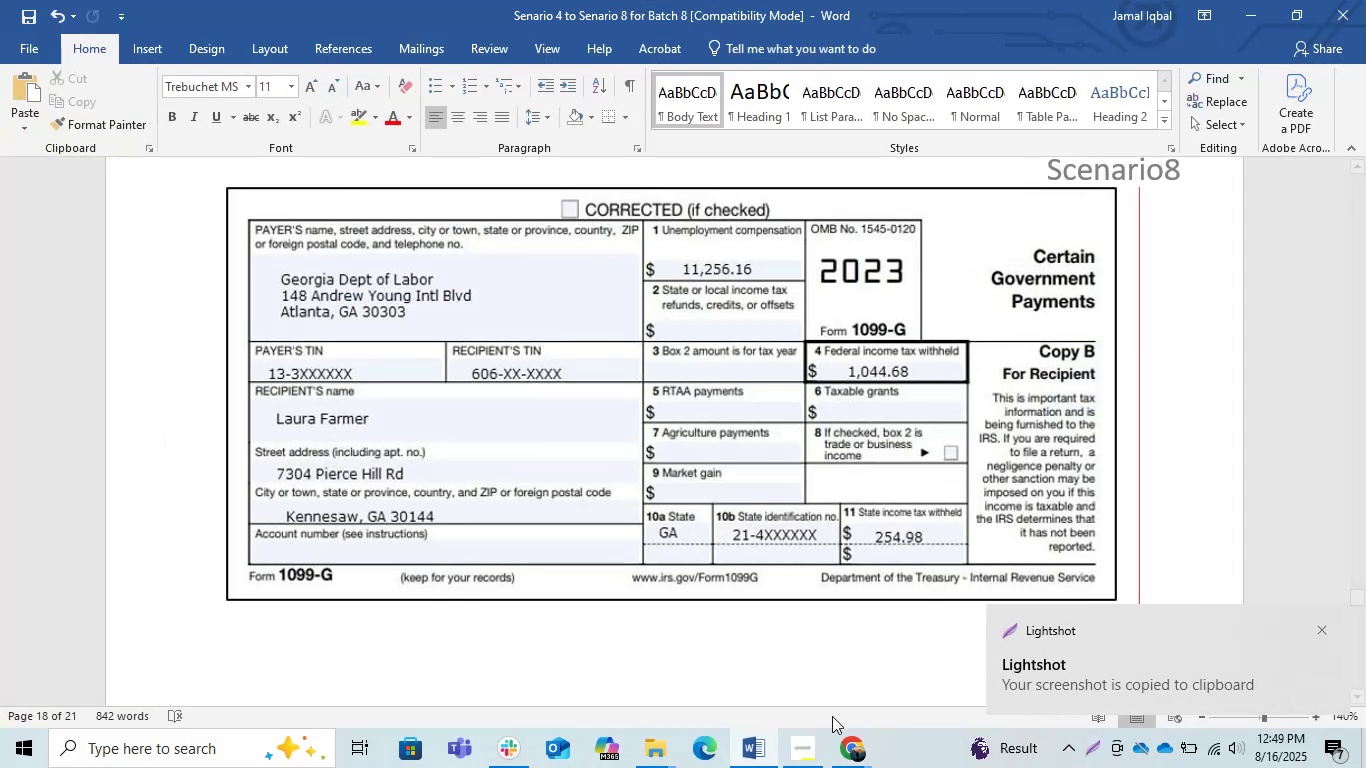 
key(Alt+Tab)
 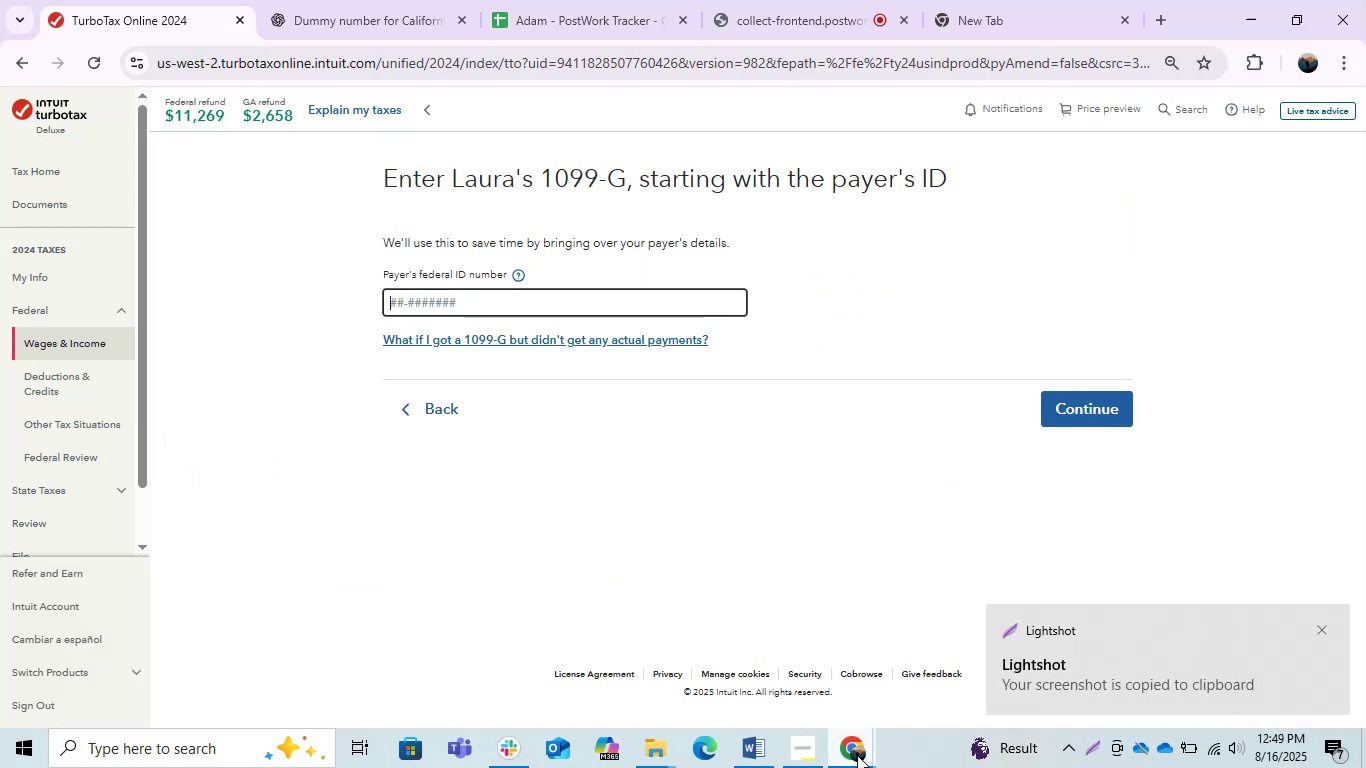 
left_click([857, 755])
 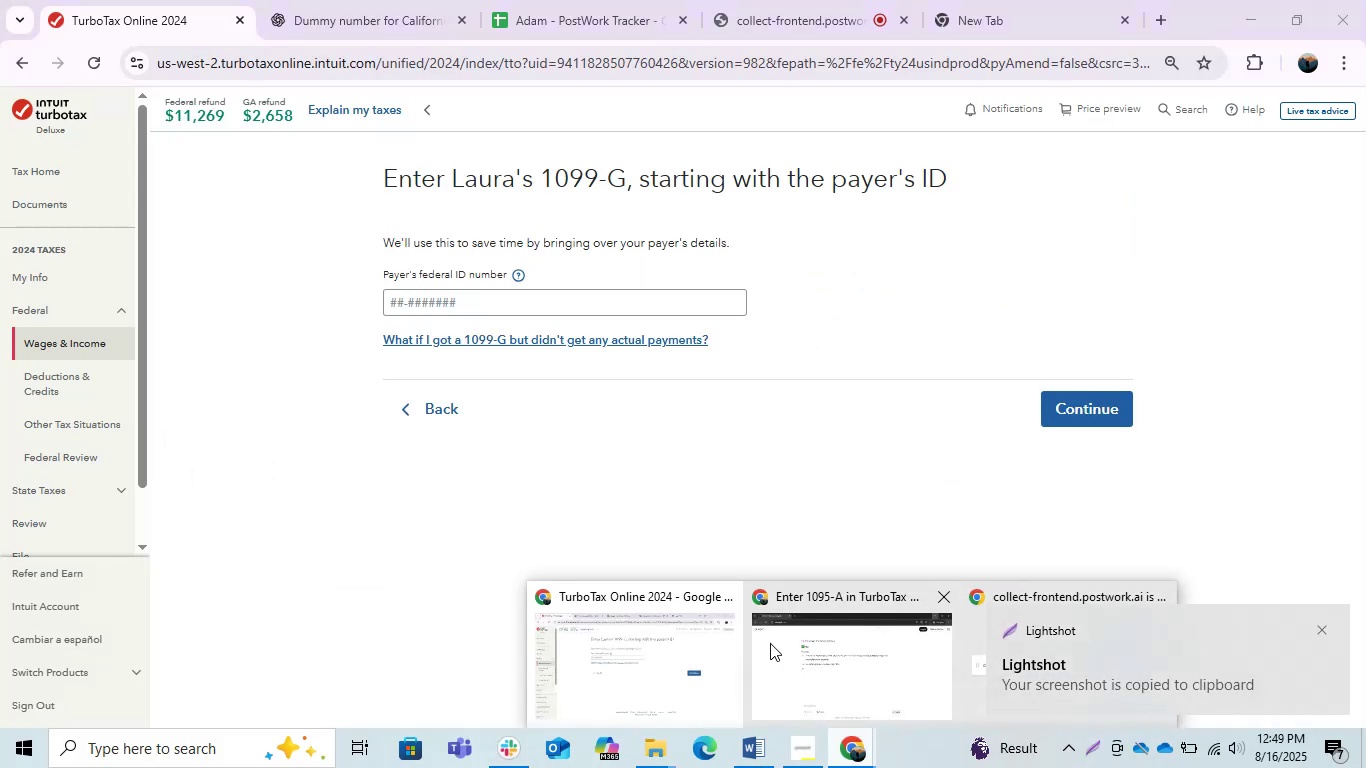 
left_click([836, 643])
 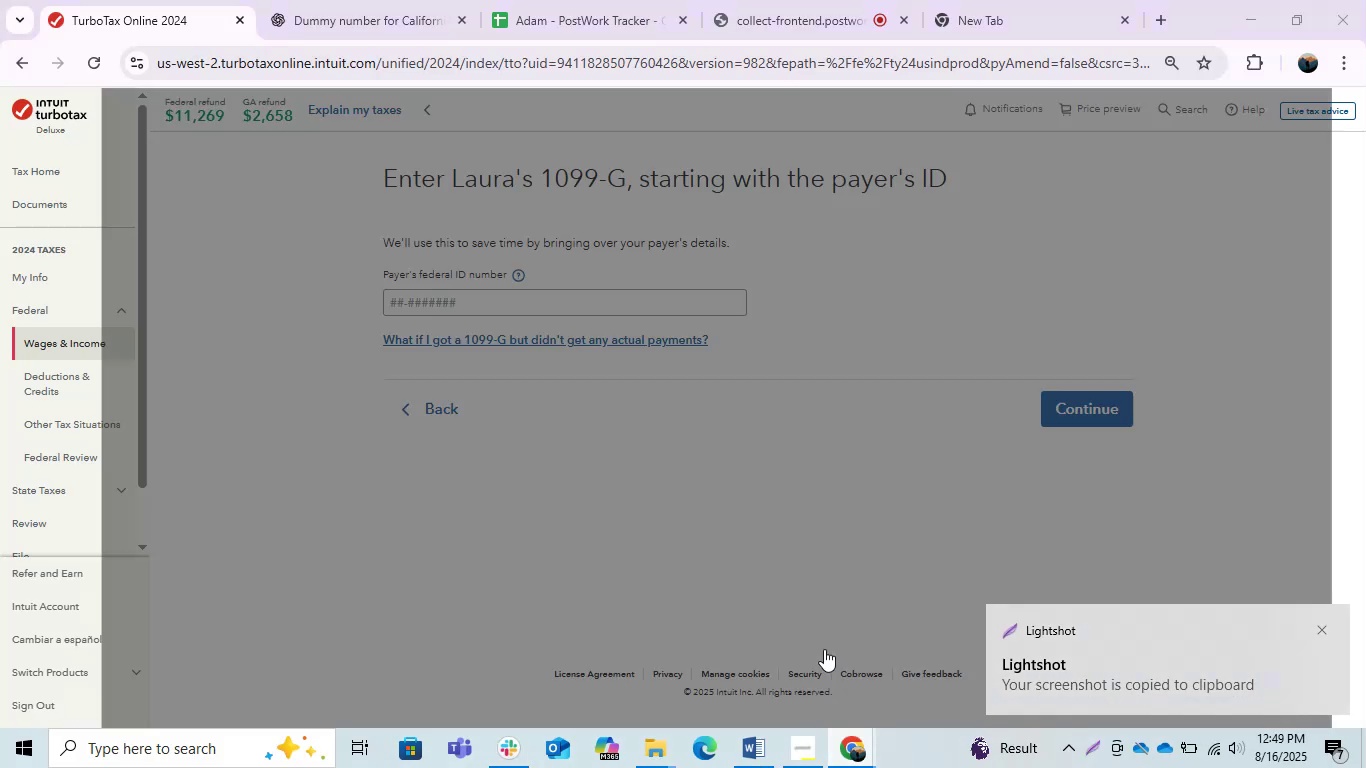 
key(Control+V)
 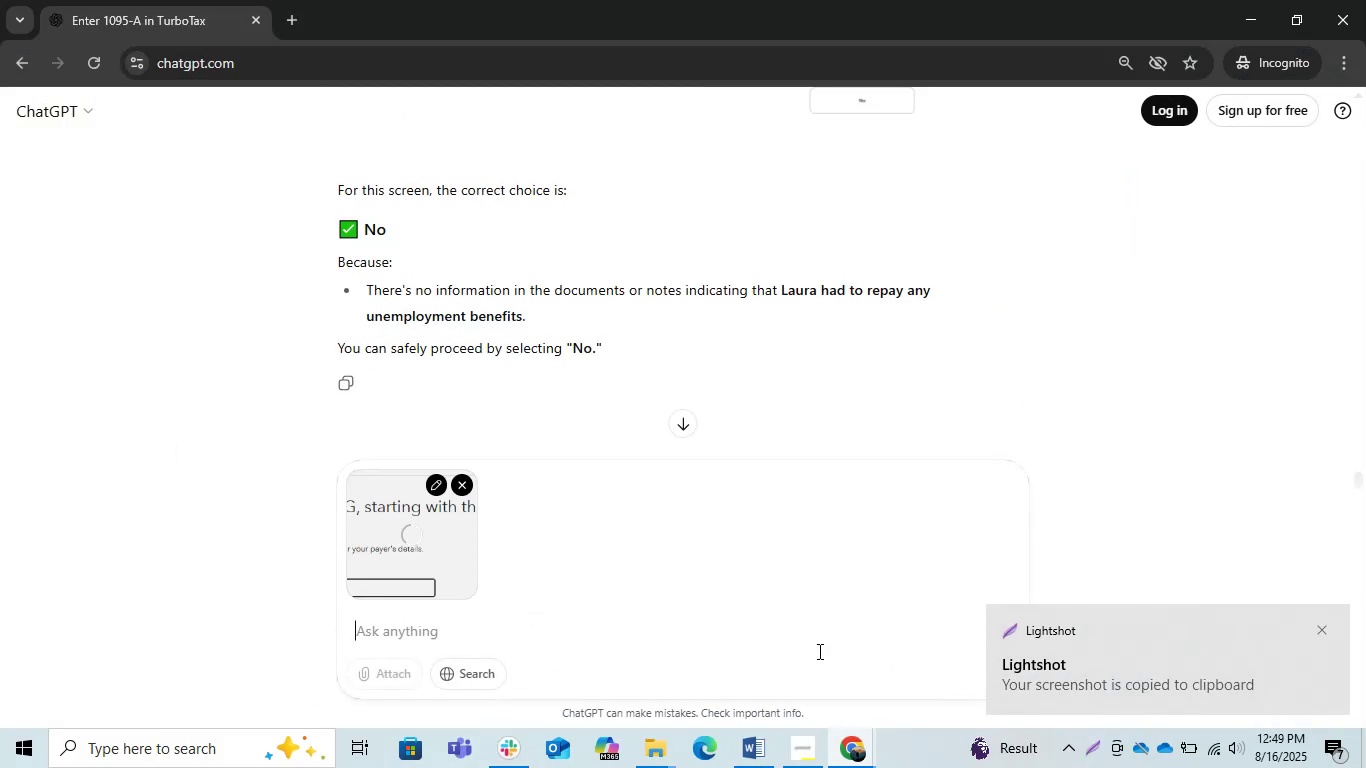 
key(Enter)
 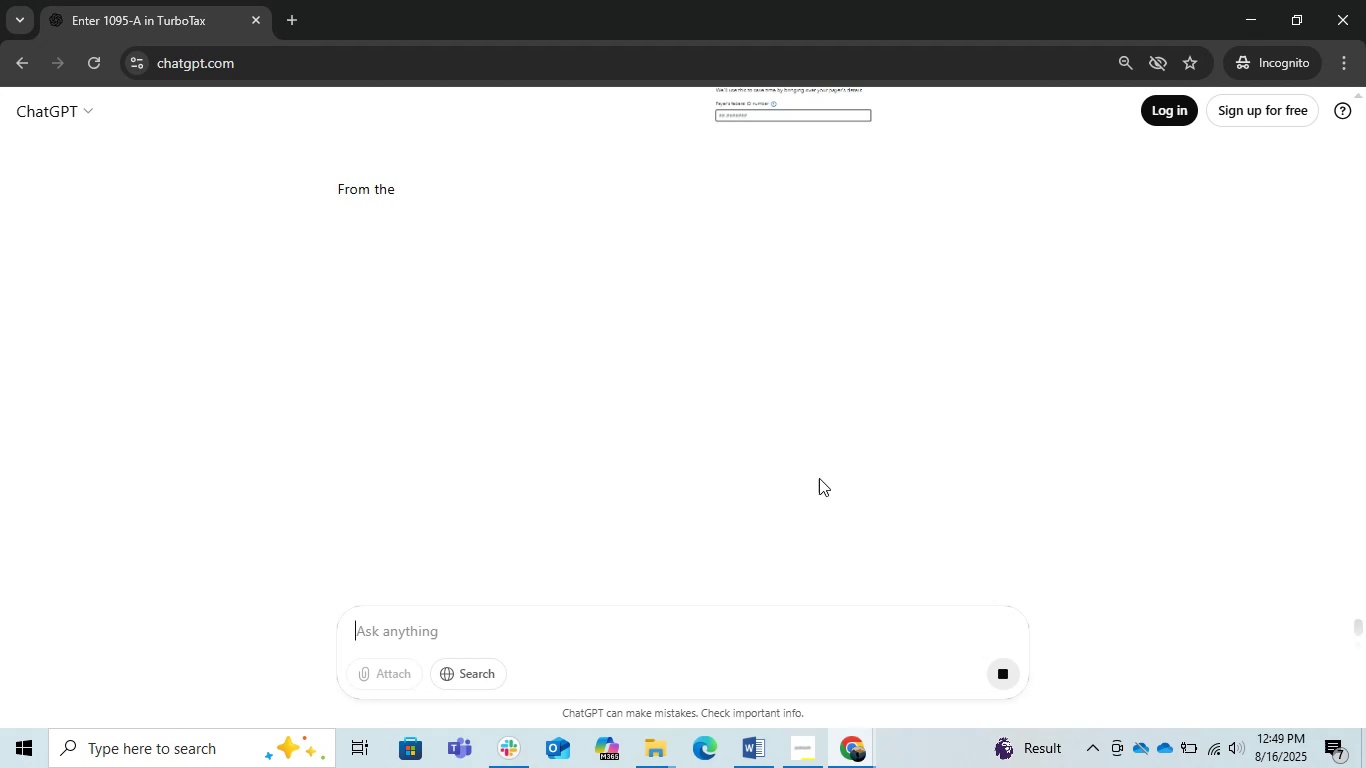 
wait(10.1)
 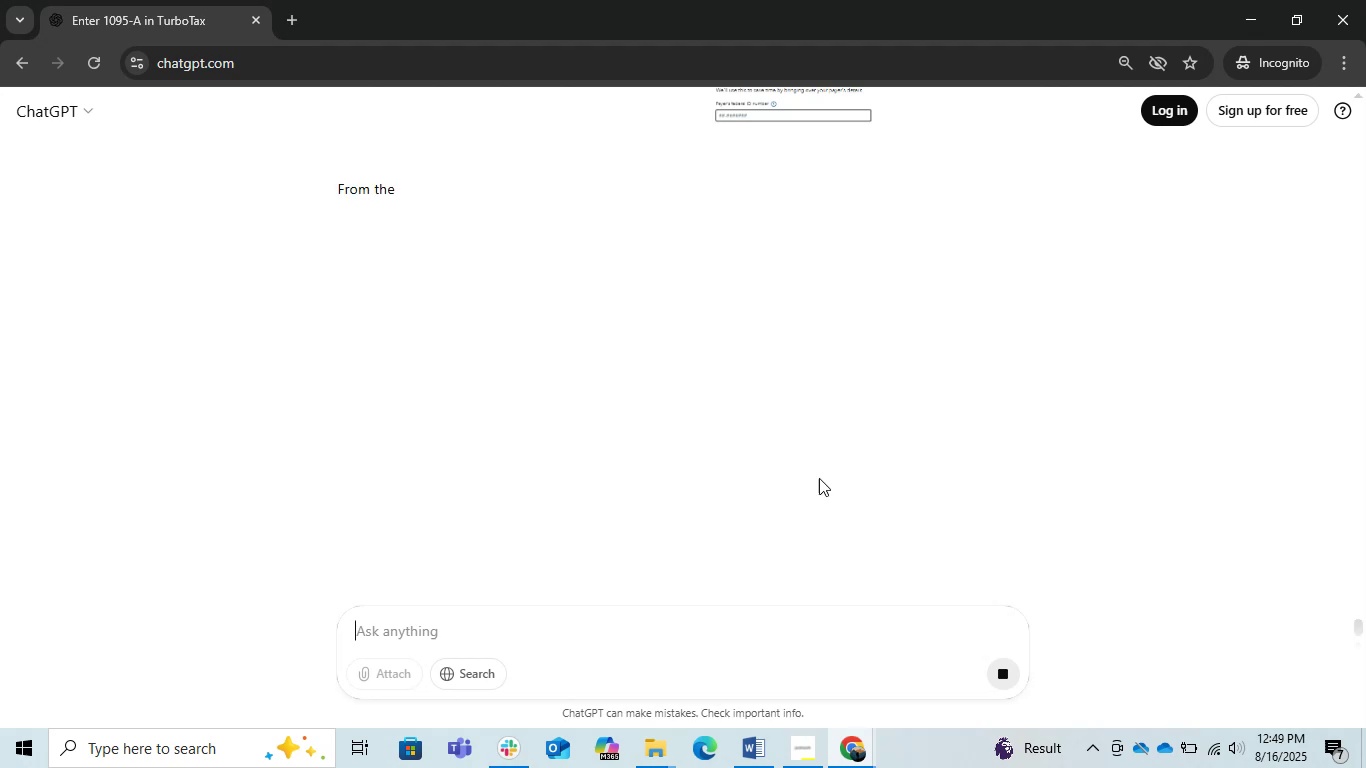 
left_click([761, 752])
 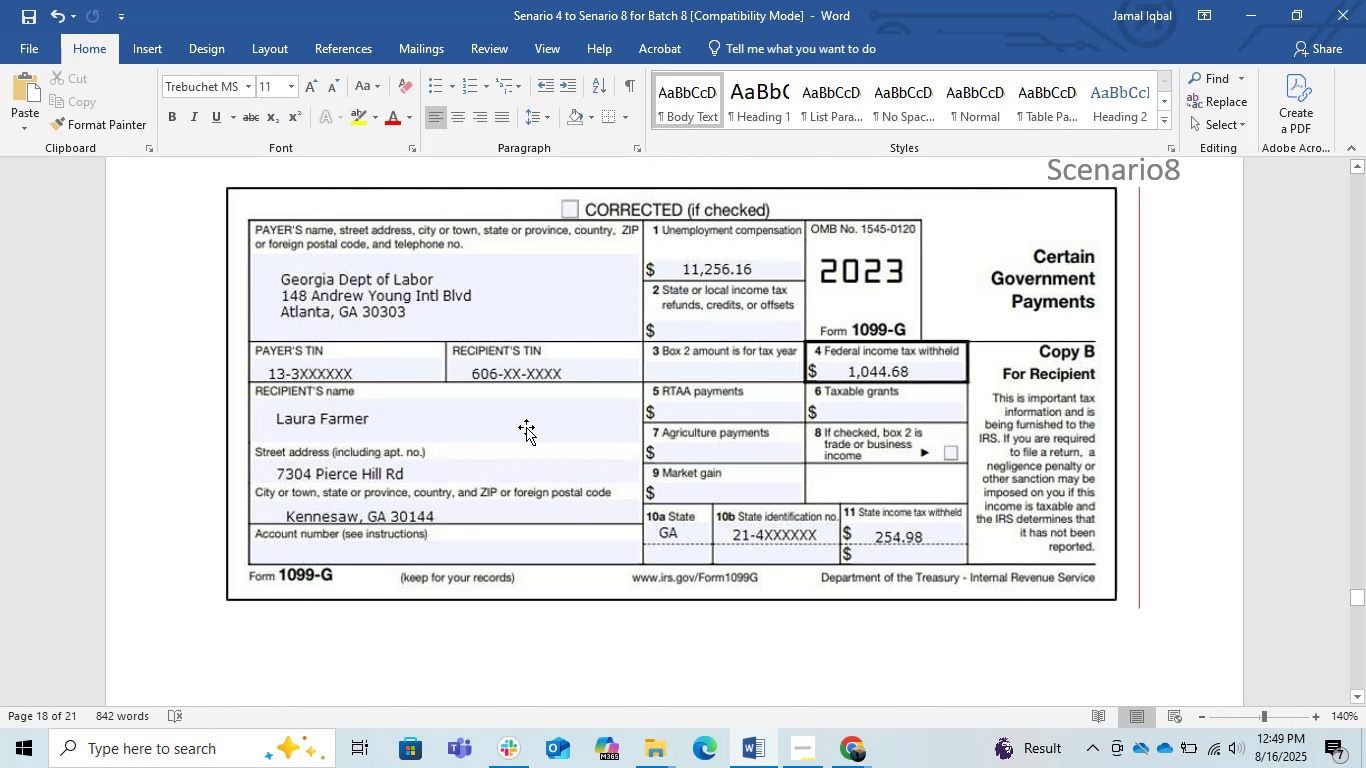 
left_click([349, 368])
 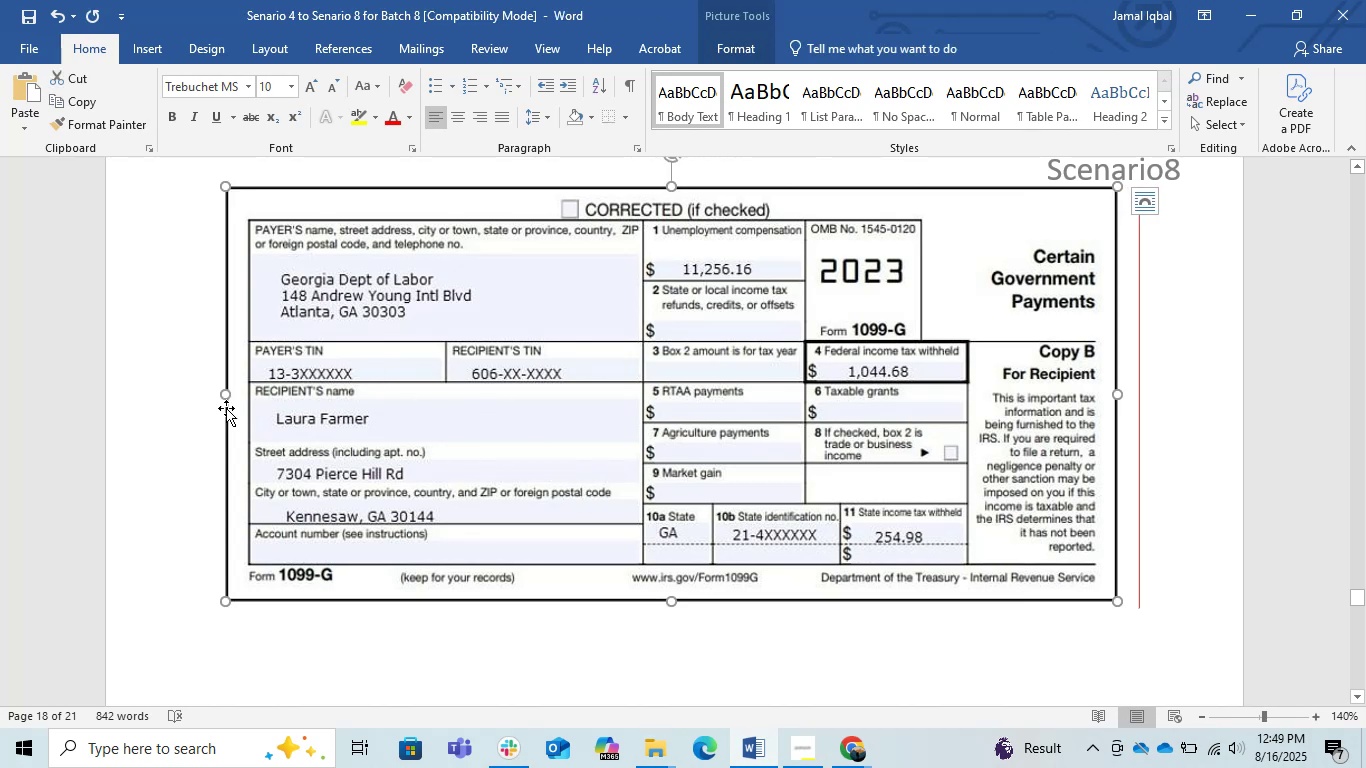 
left_click([226, 408])
 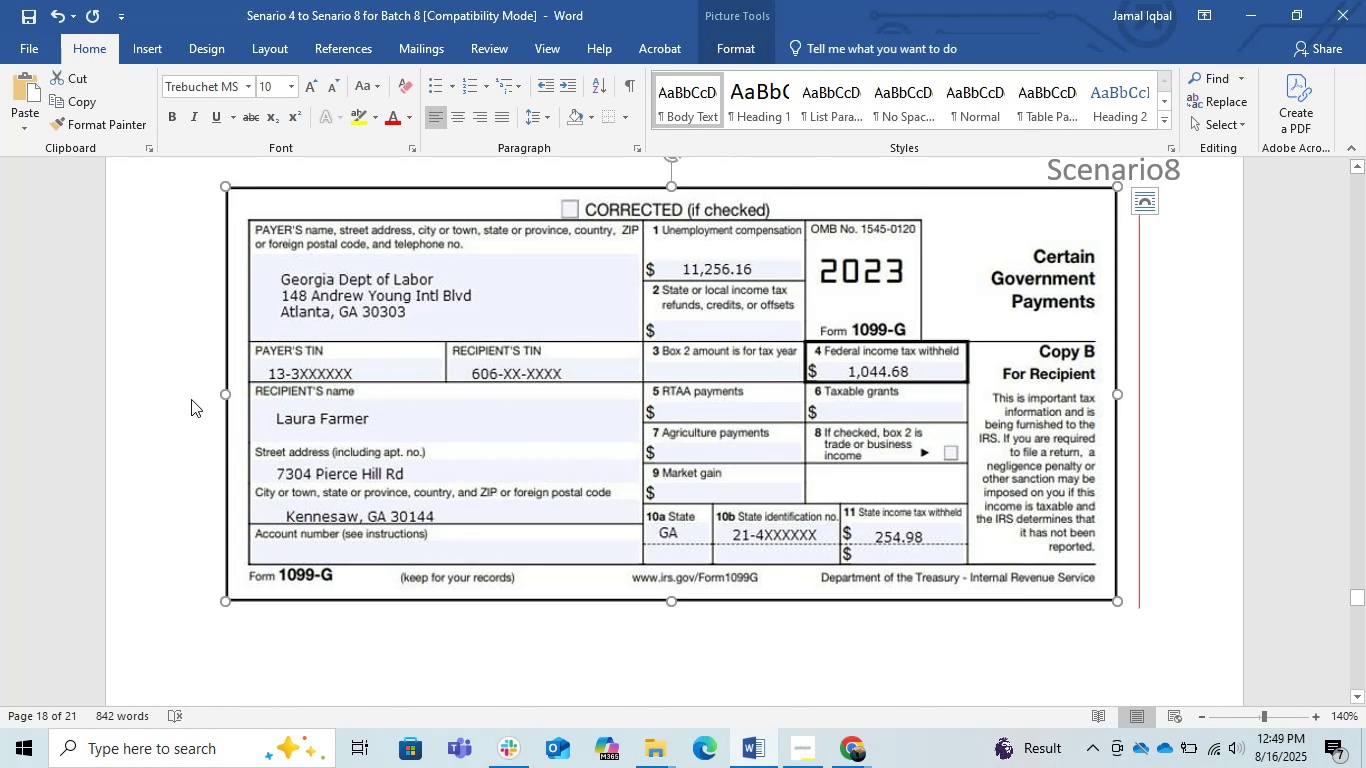 
left_click([178, 390])
 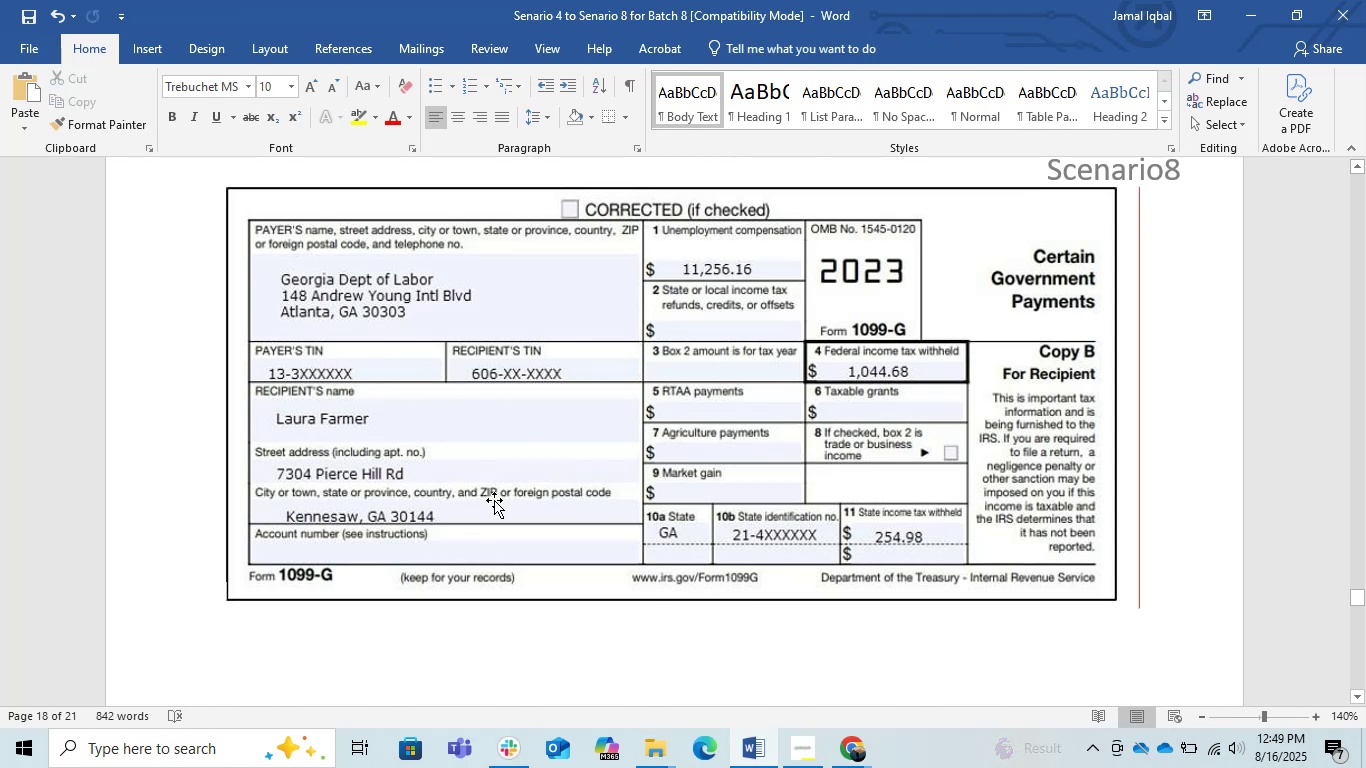 
scroll: coordinate [539, 505], scroll_direction: up, amount: 1.0
 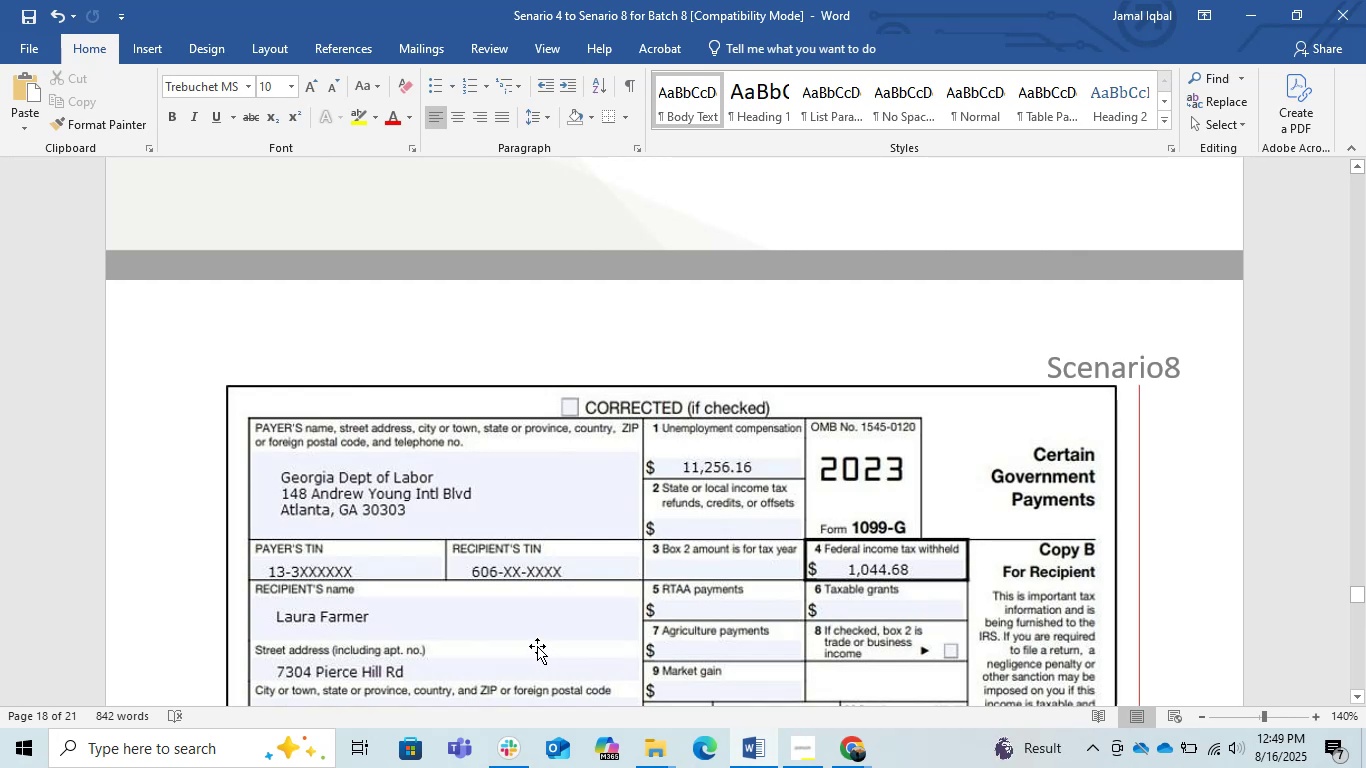 
wait(6.59)
 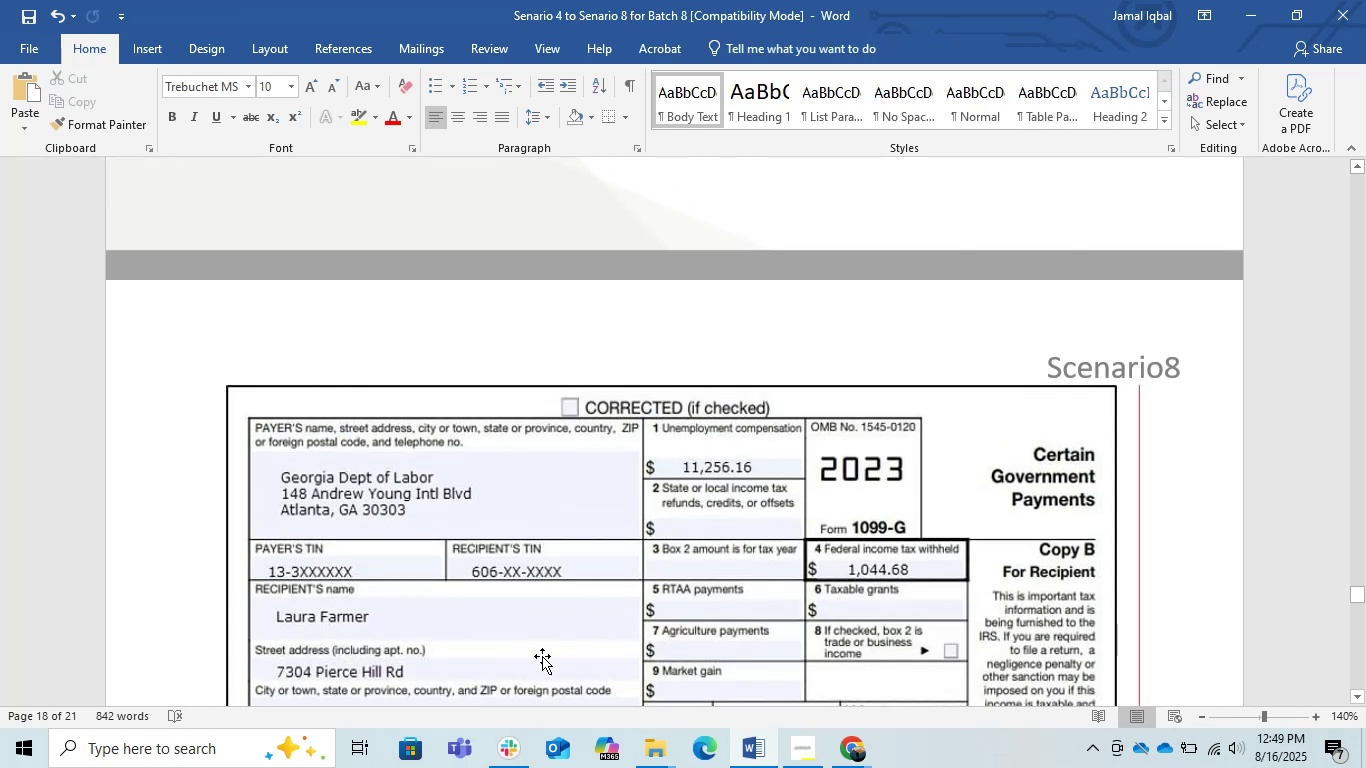 
scroll: coordinate [537, 645], scroll_direction: up, amount: 21.0
 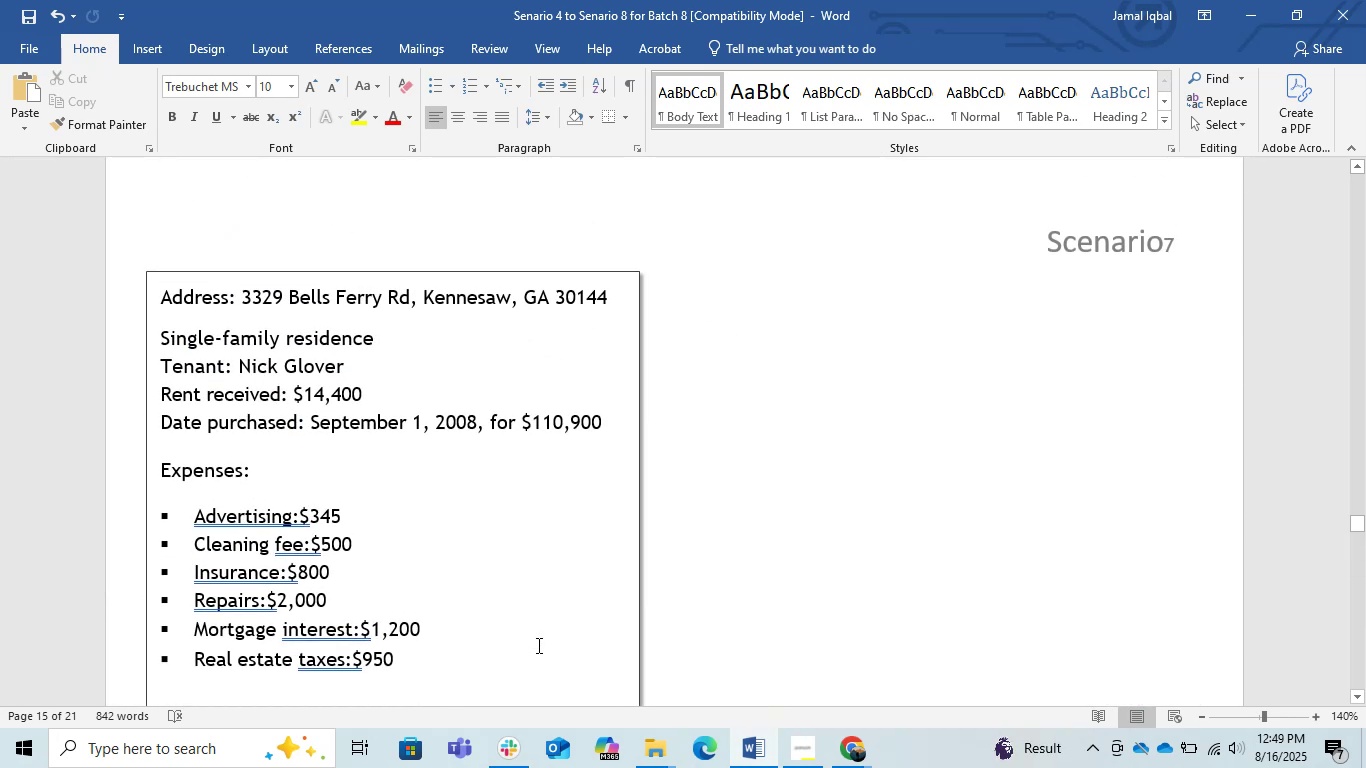 
scroll: coordinate [537, 645], scroll_direction: down, amount: 5.0
 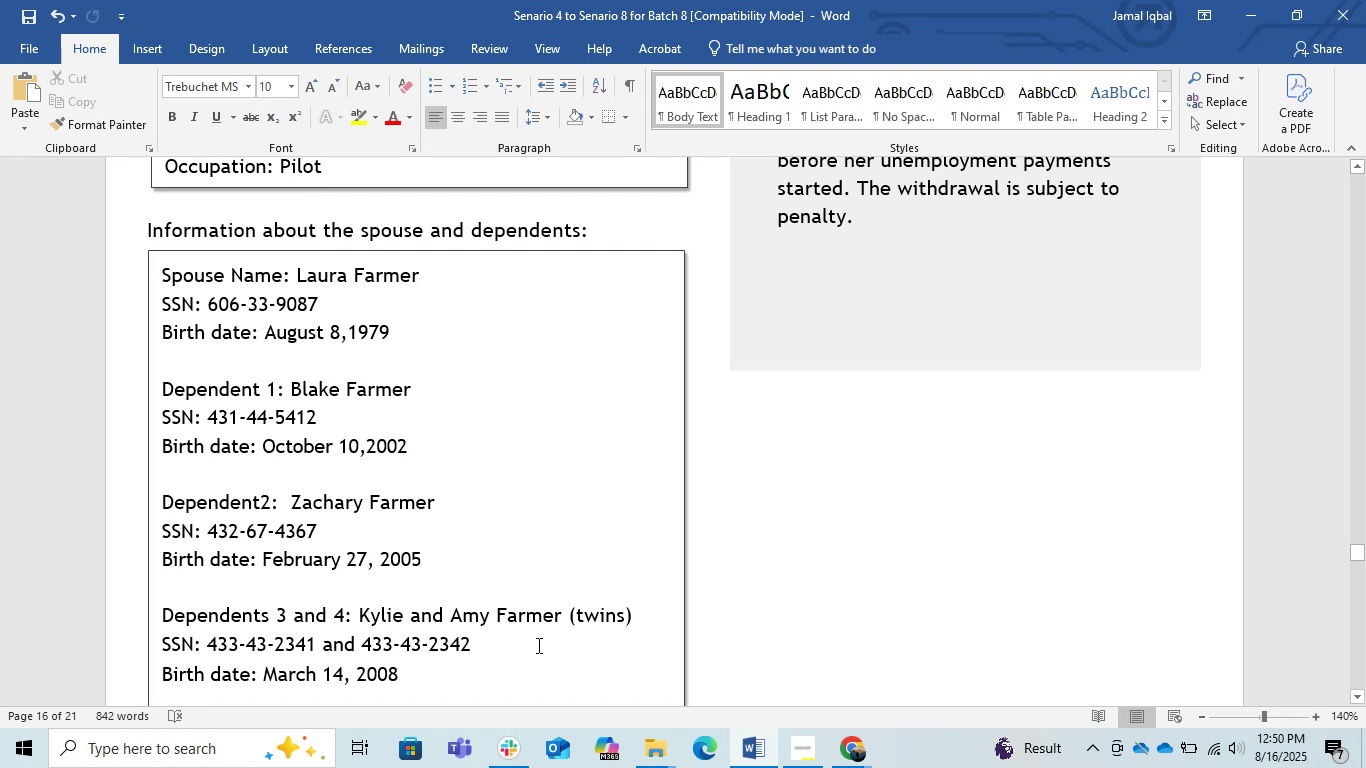 
scroll: coordinate [537, 645], scroll_direction: up, amount: 1.0
 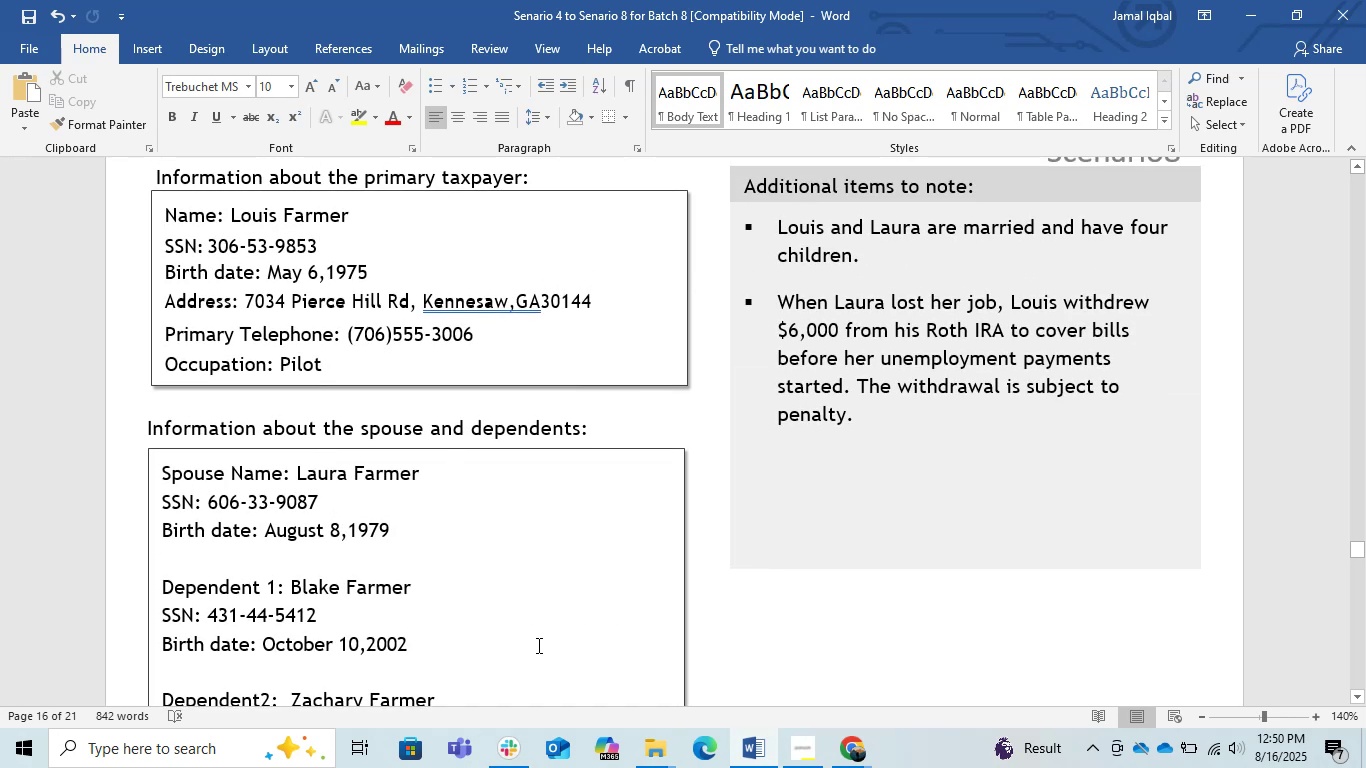 
scroll: coordinate [537, 645], scroll_direction: down, amount: 16.0
 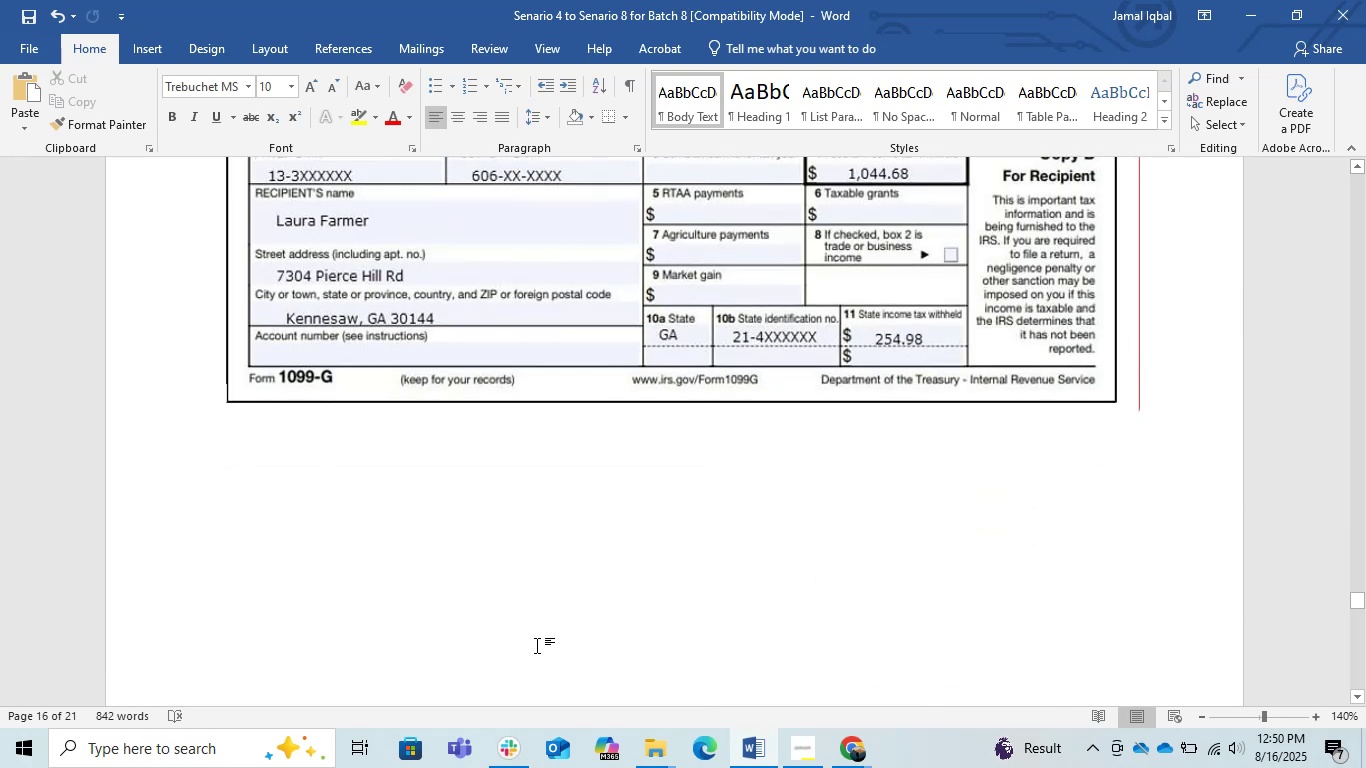 
scroll: coordinate [537, 645], scroll_direction: up, amount: 1.0
 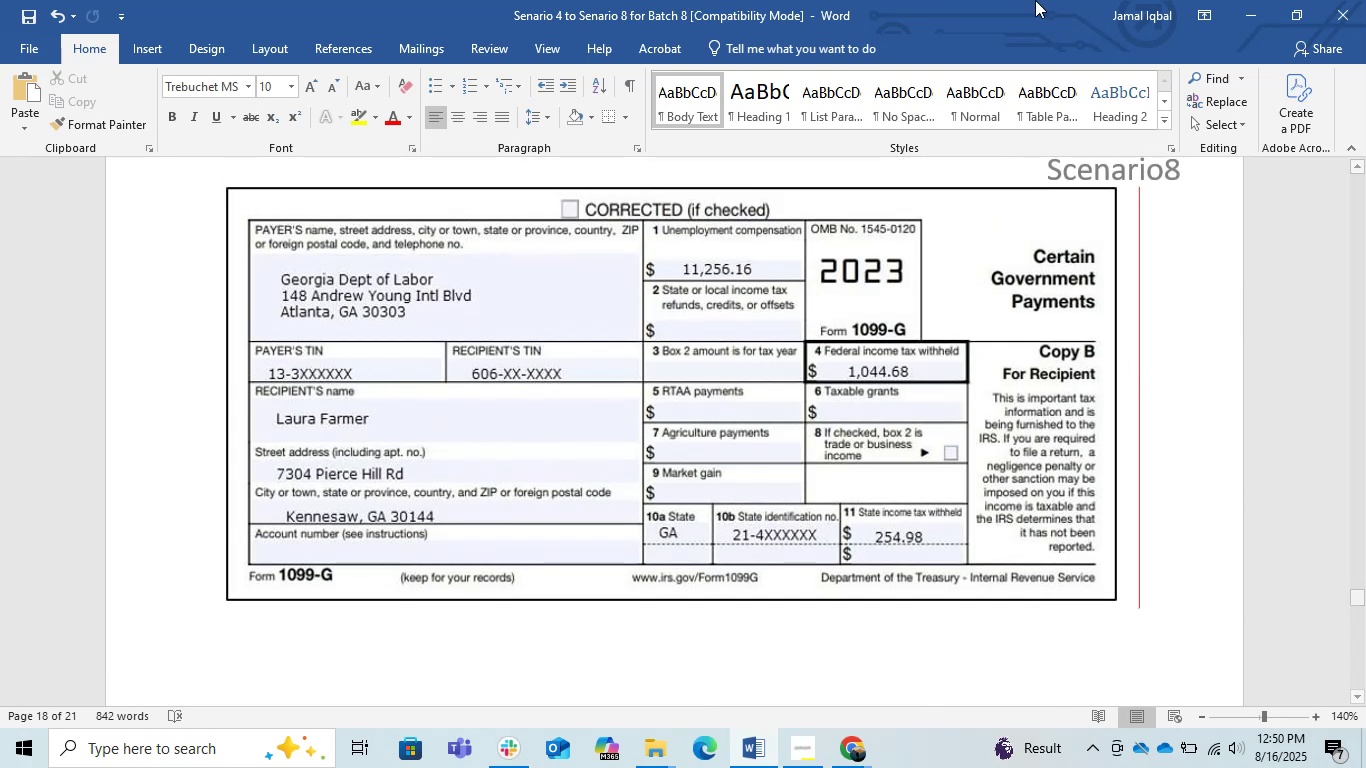 
left_click([1241, 5])
 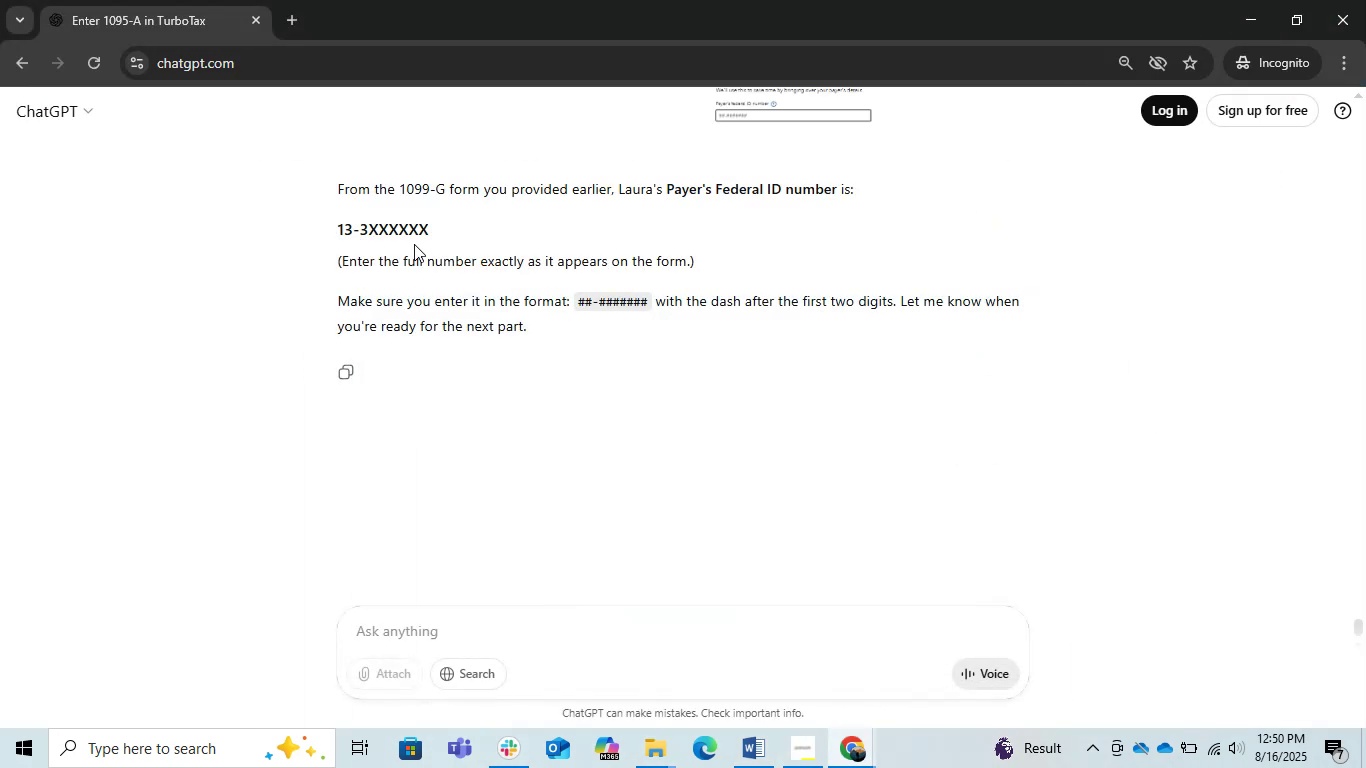 
left_click_drag(start_coordinate=[426, 225], to_coordinate=[308, 216])
 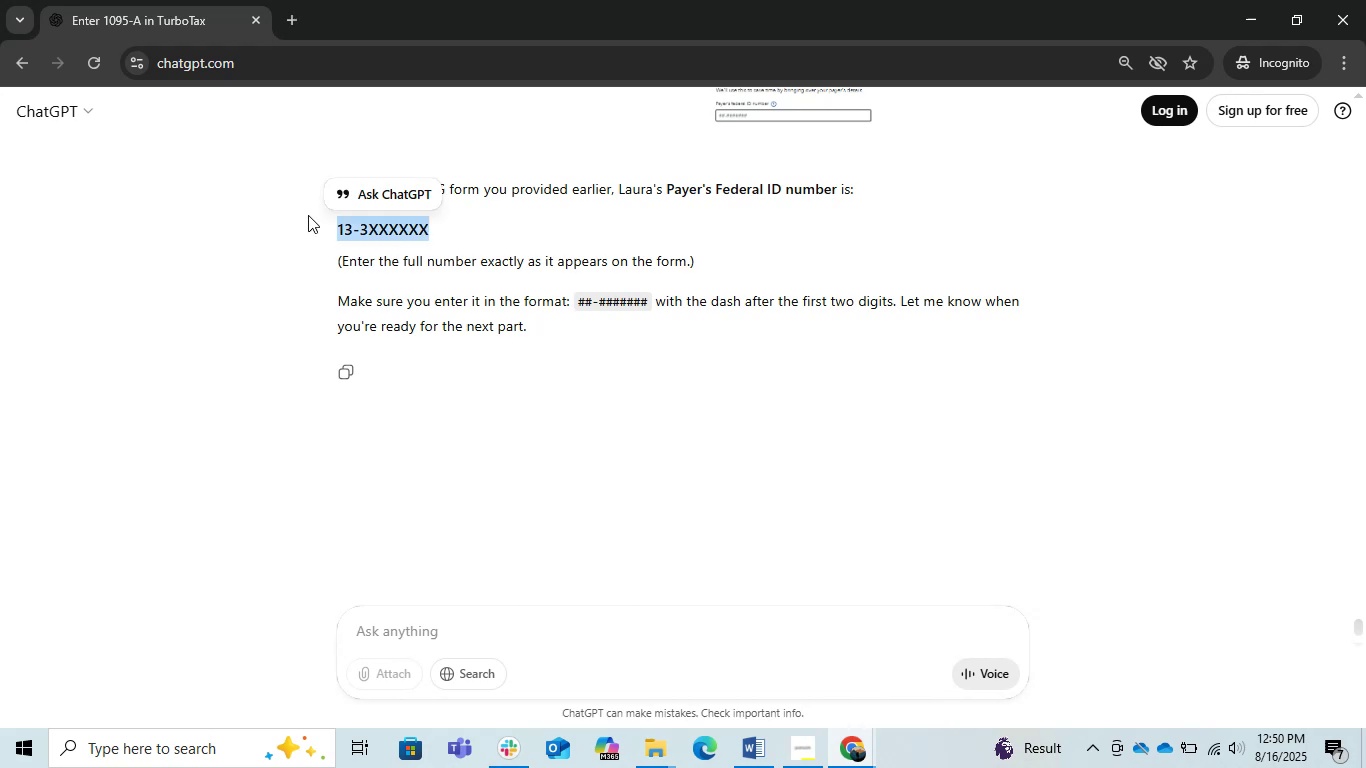 
key(Control+C)
 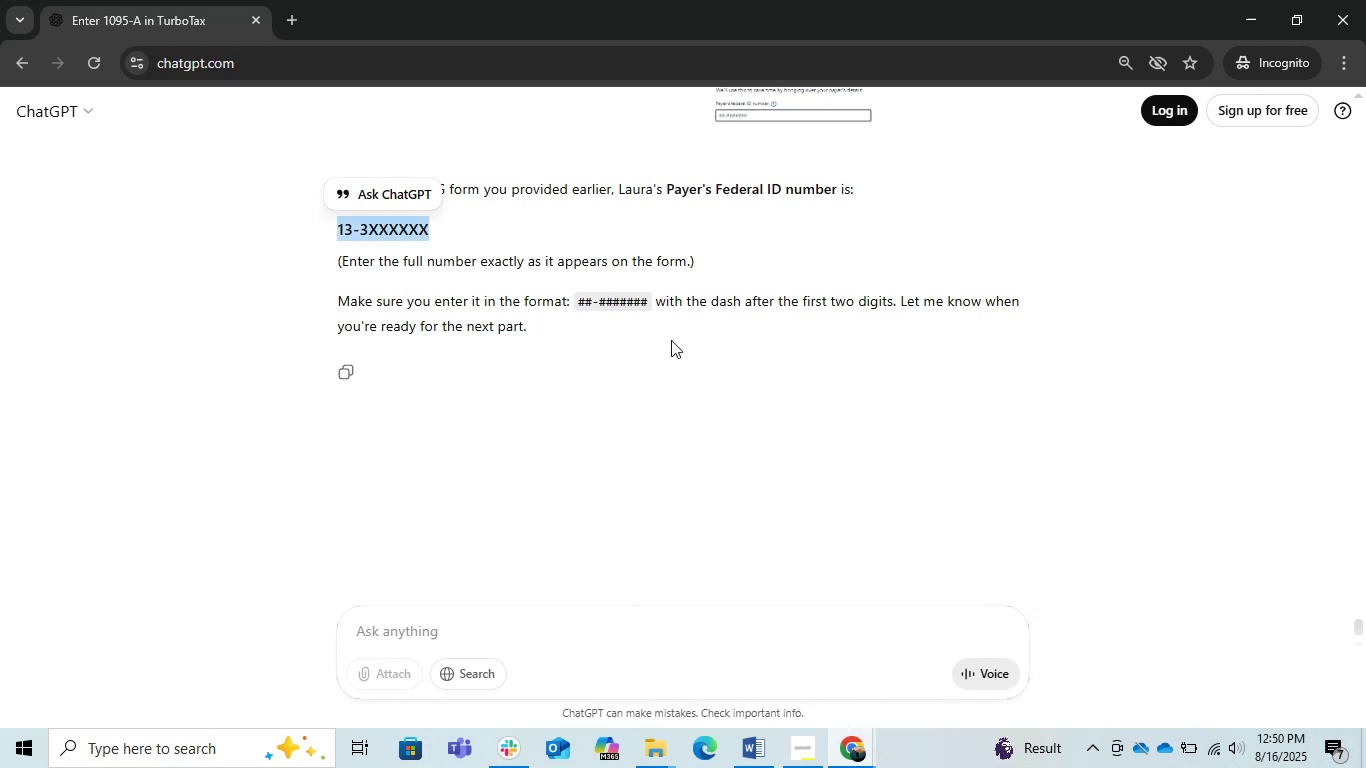 
key(Control+C)
 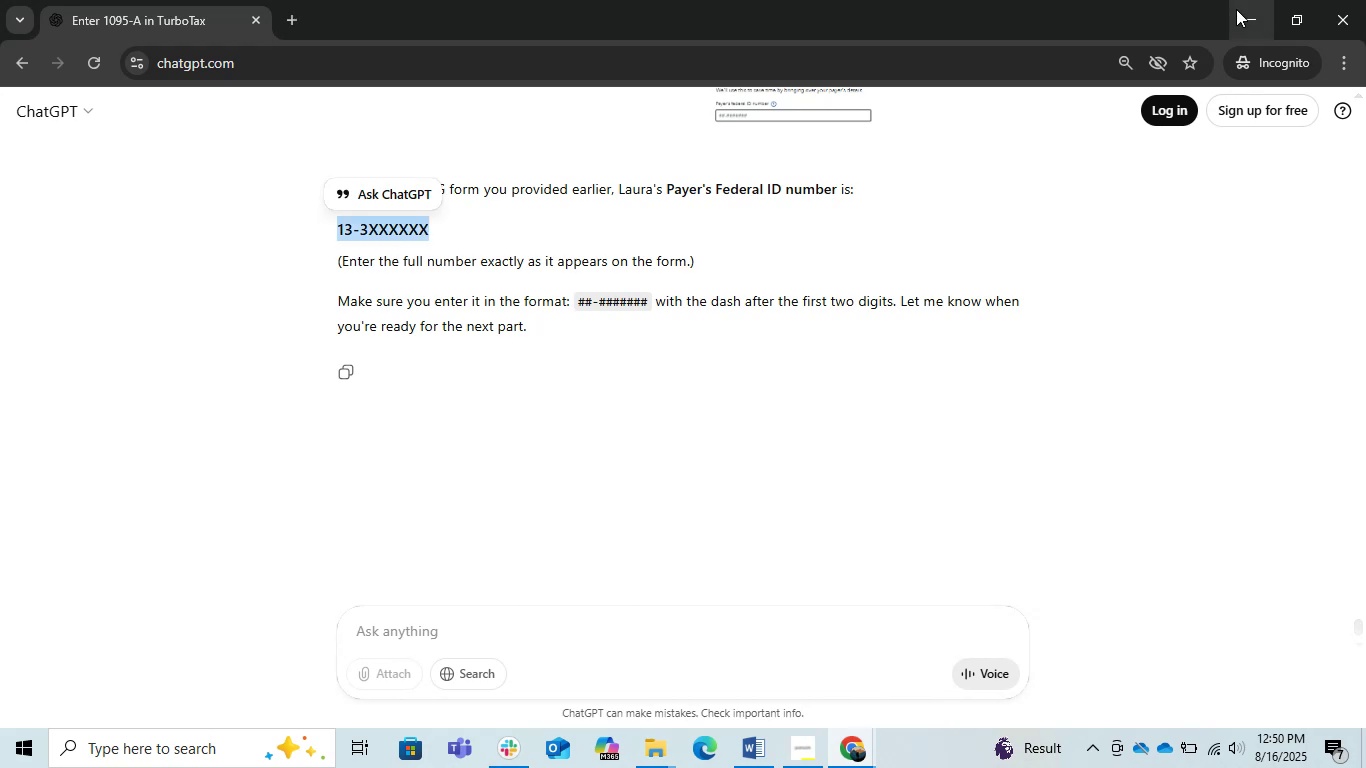 
left_click([1237, 9])
 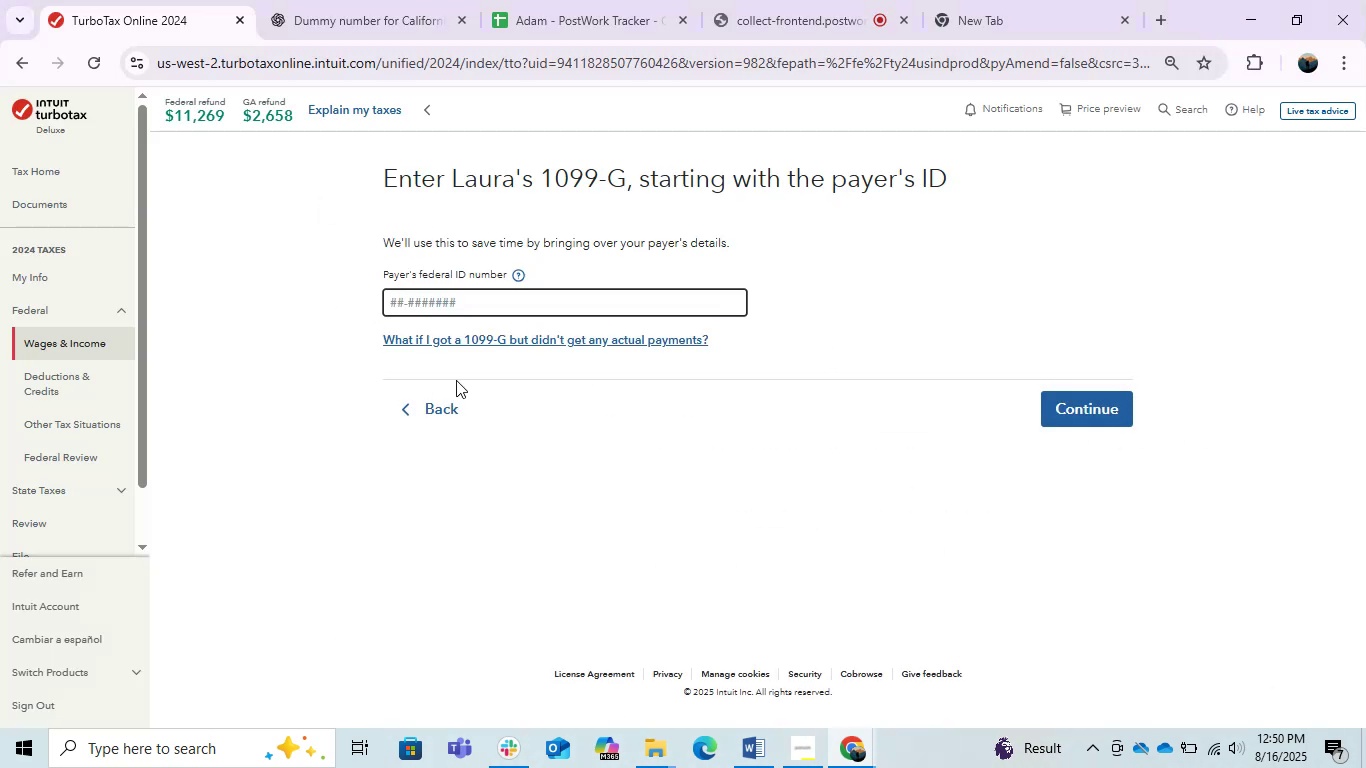 
key(Control+V)
 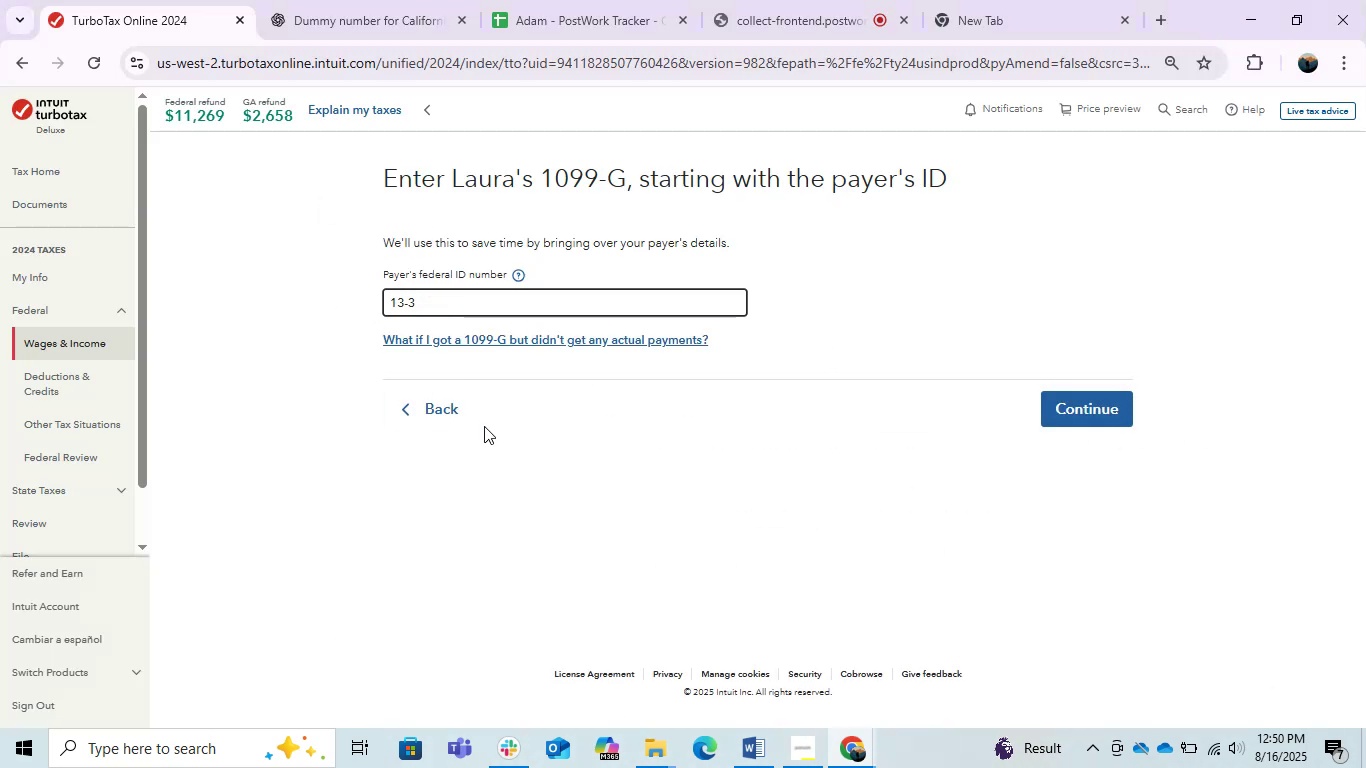 
key(Numpad4)
 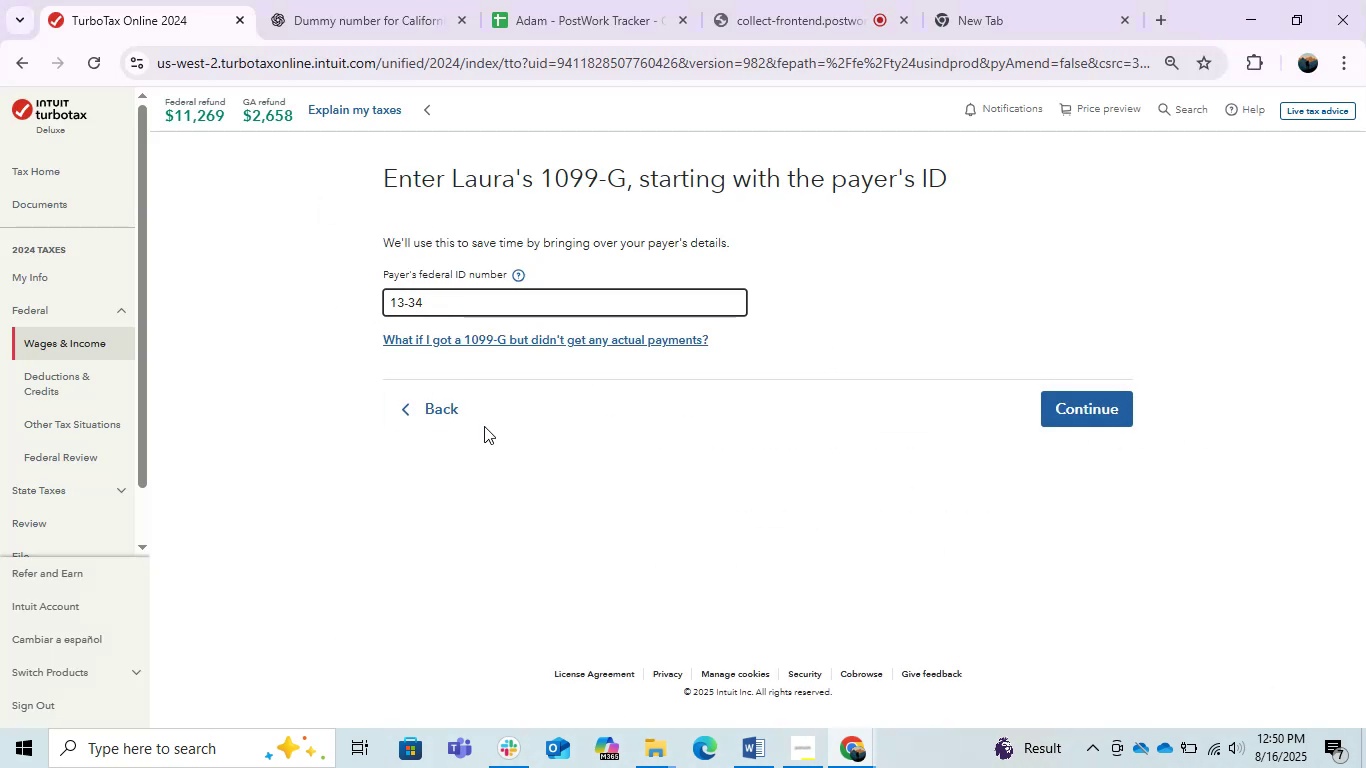 
key(Numpad5)
 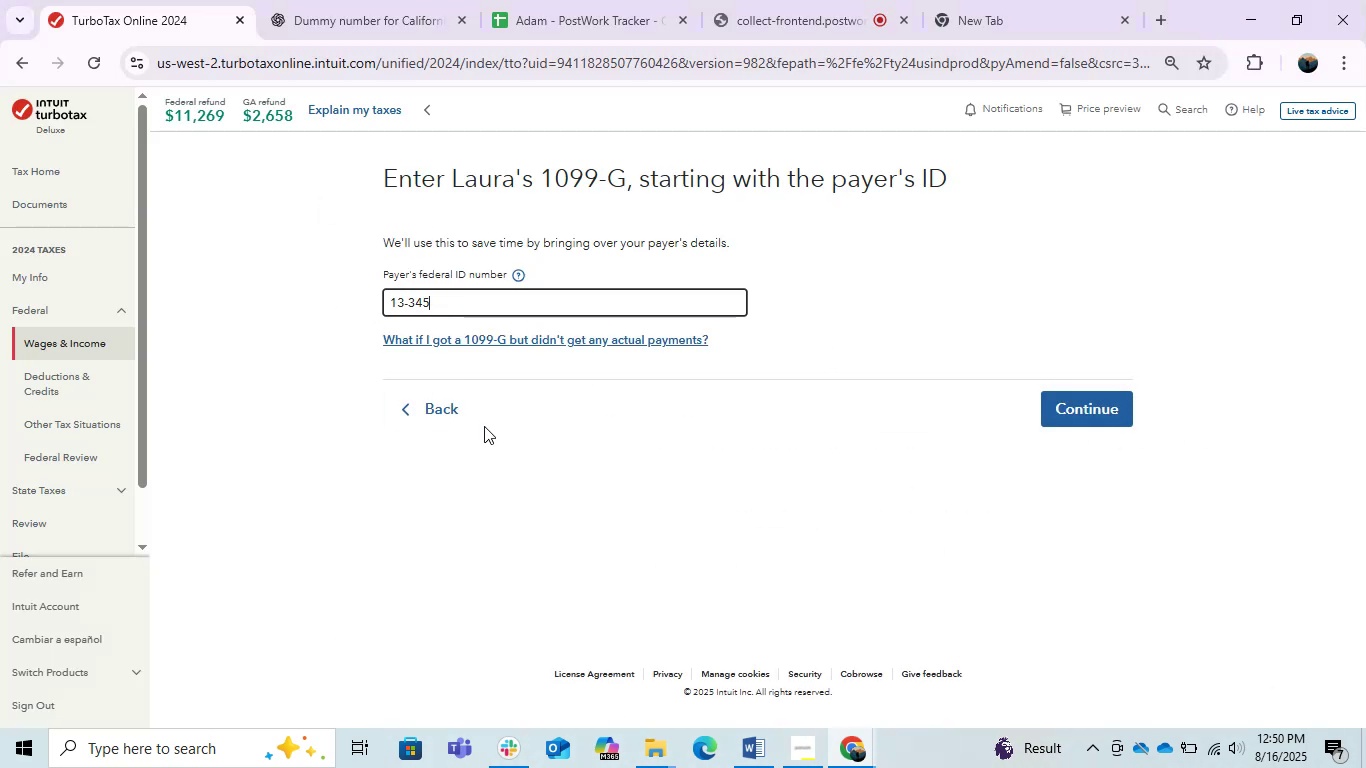 
key(Numpad6)
 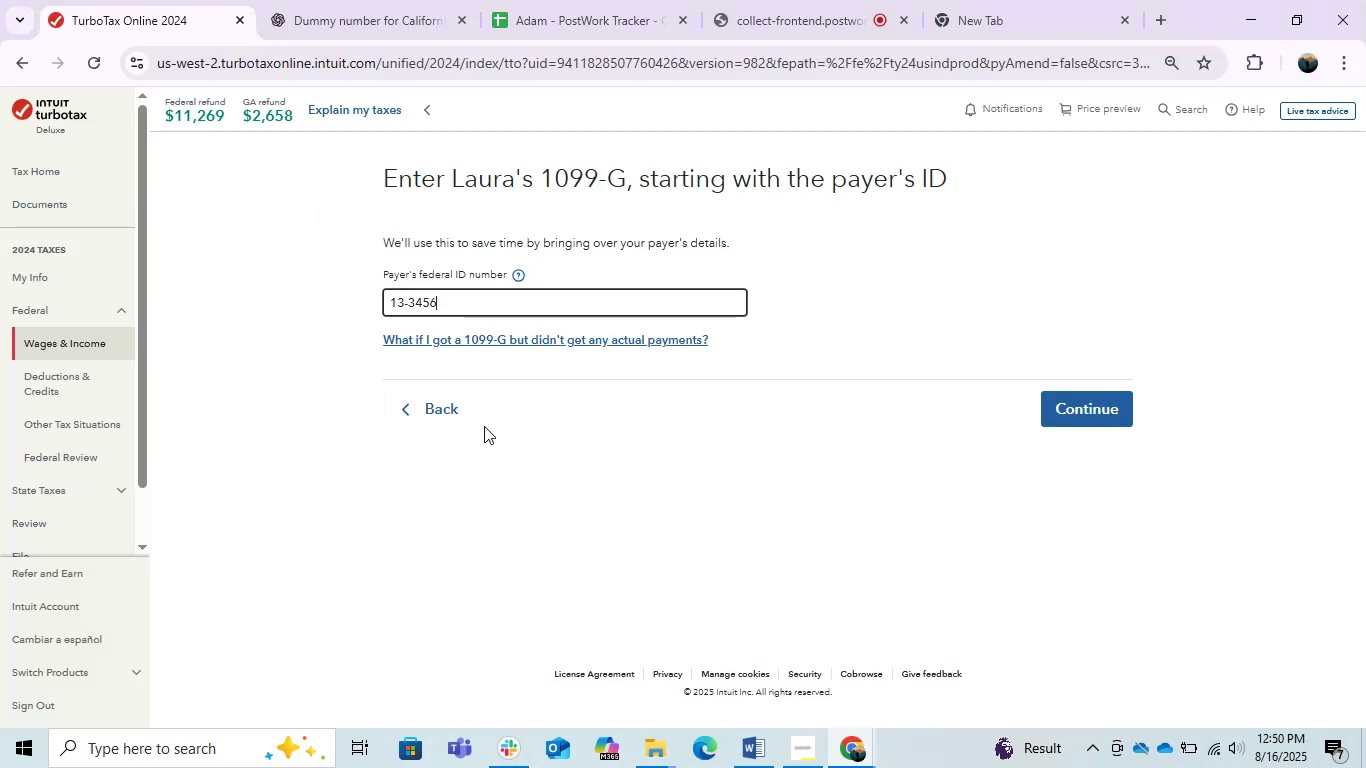 
key(Numpad7)
 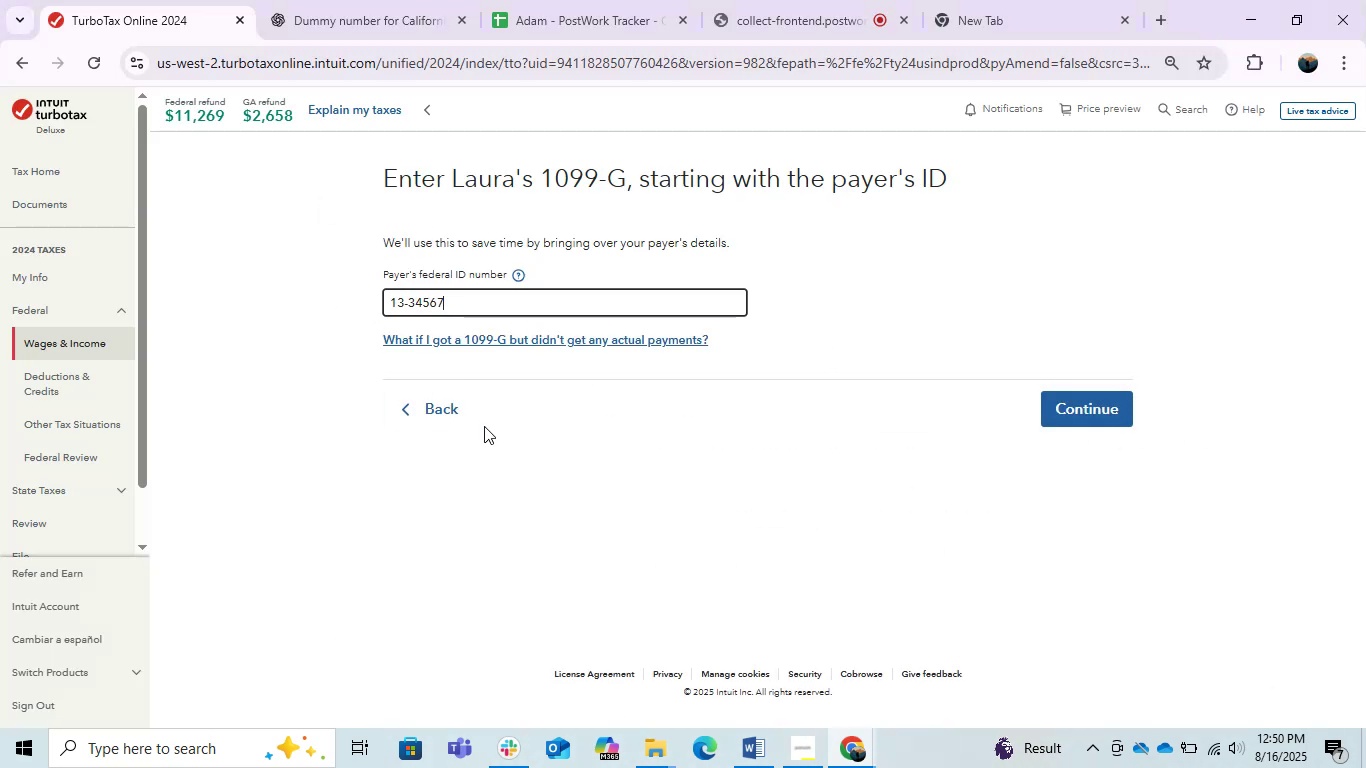 
key(Numpad8)
 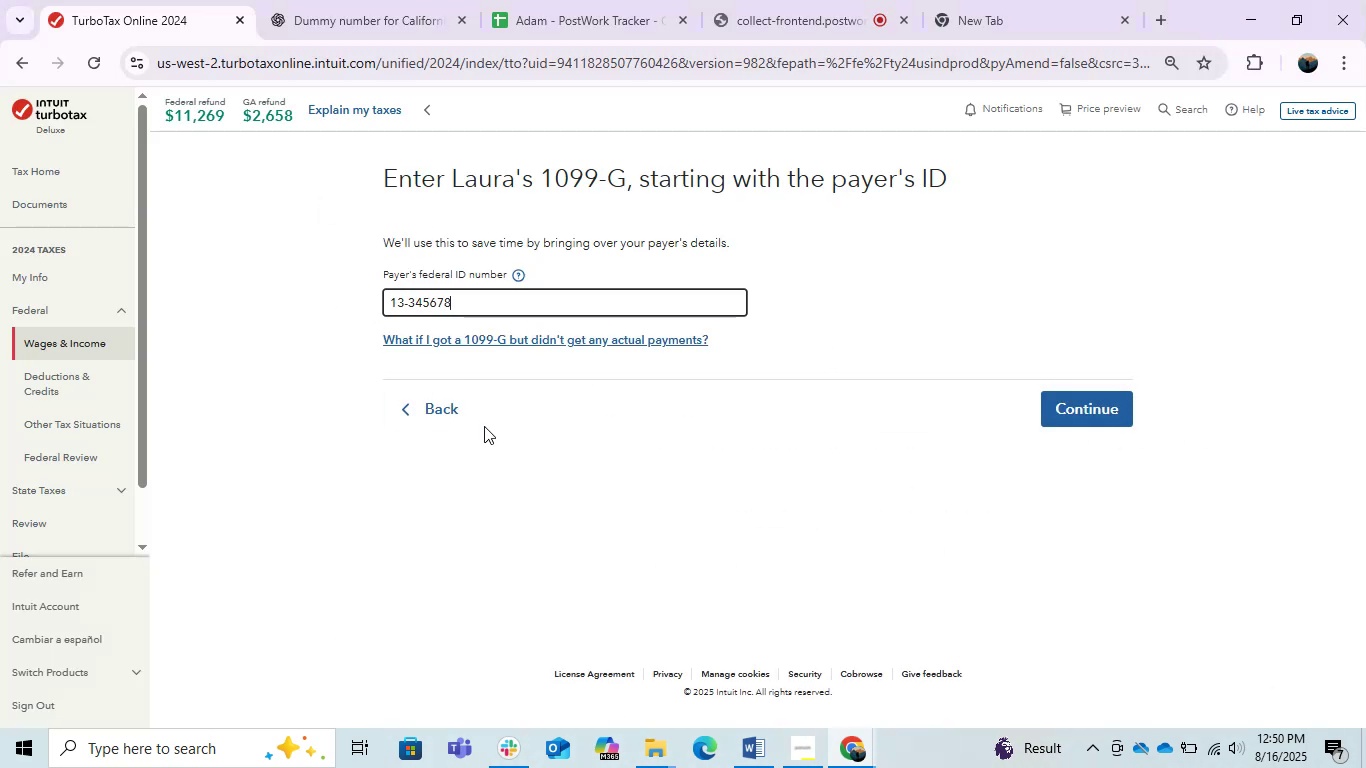 
key(Numpad9)
 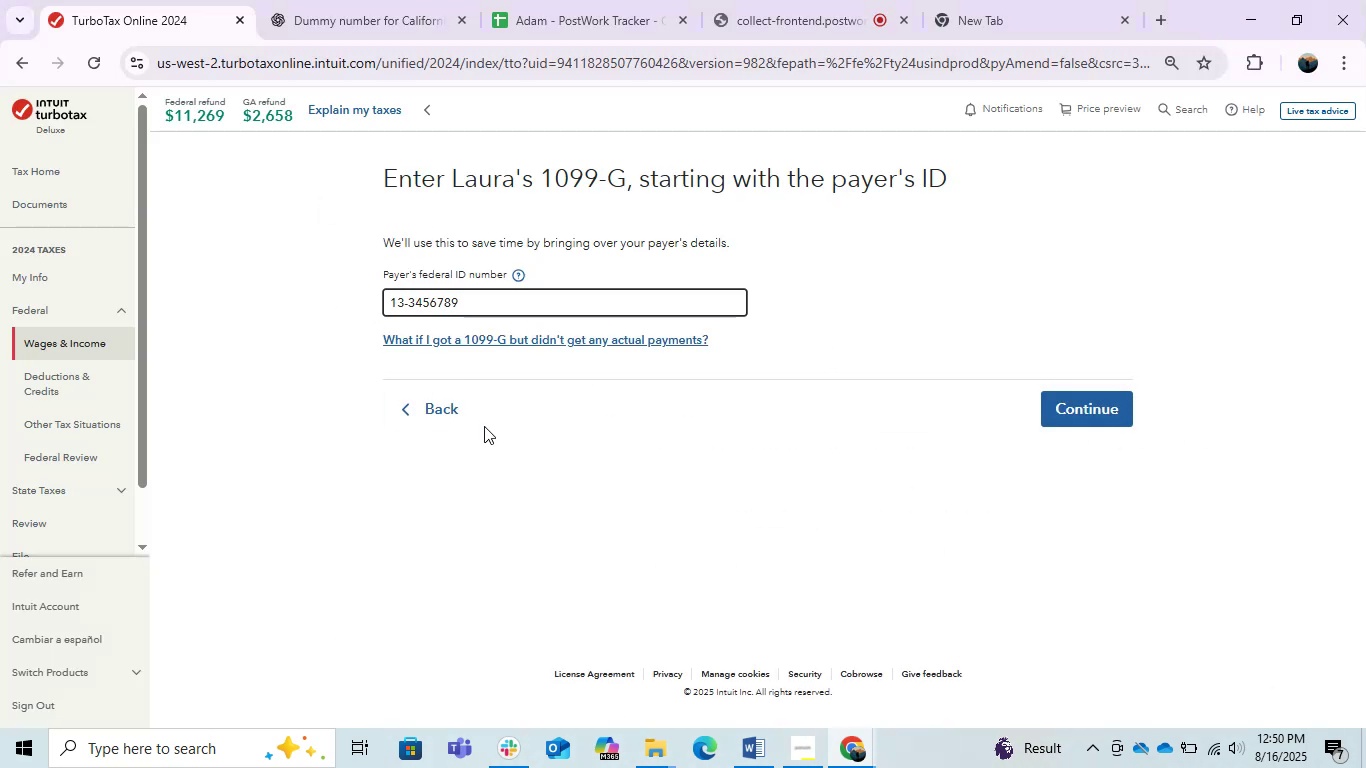 
key(Numpad9)
 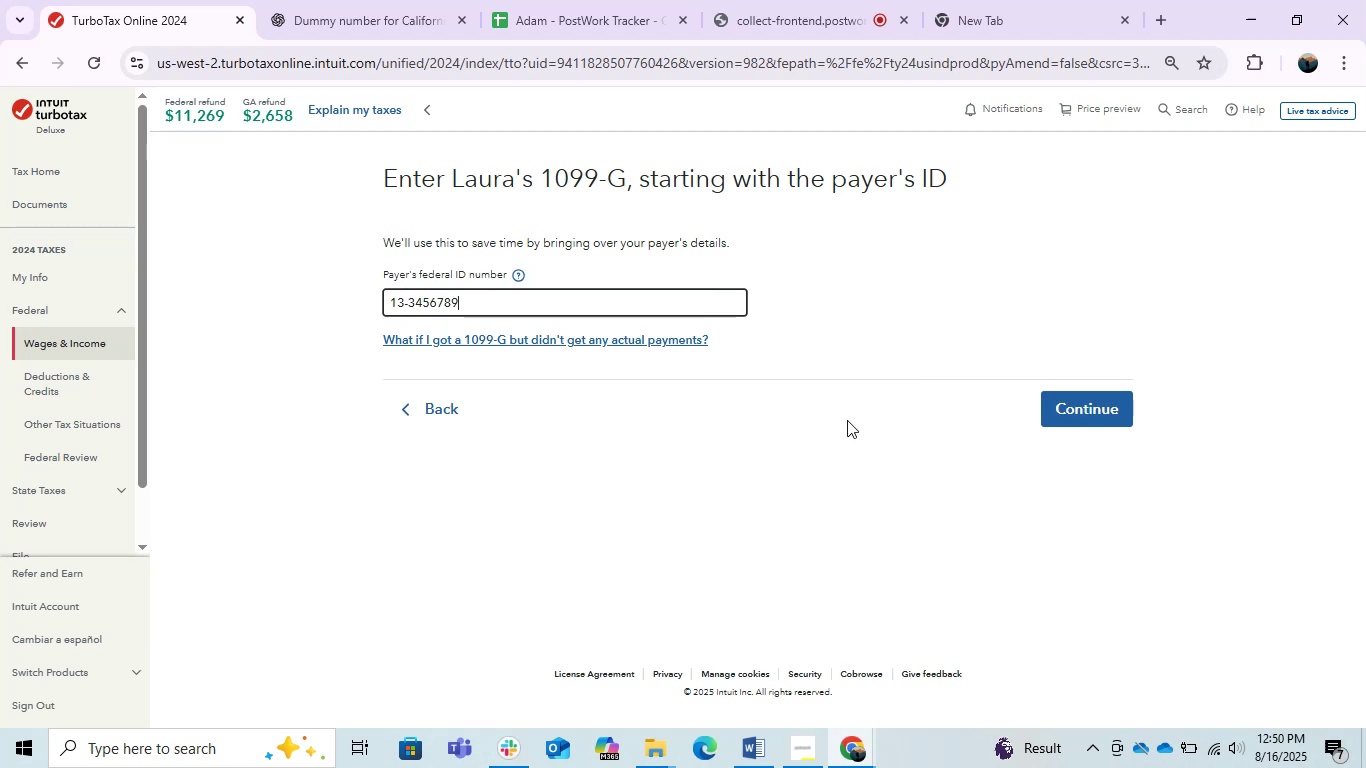 
left_click([1071, 406])
 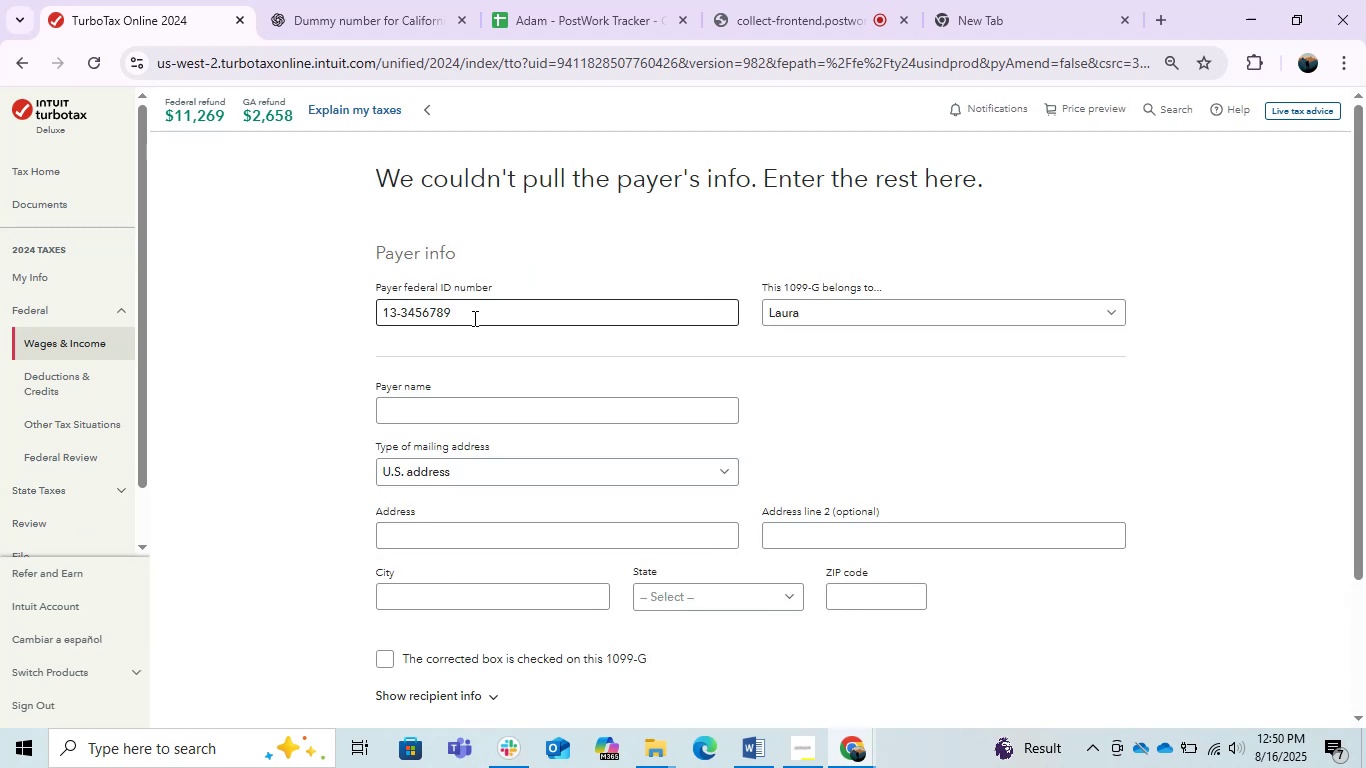 
left_click([504, 416])
 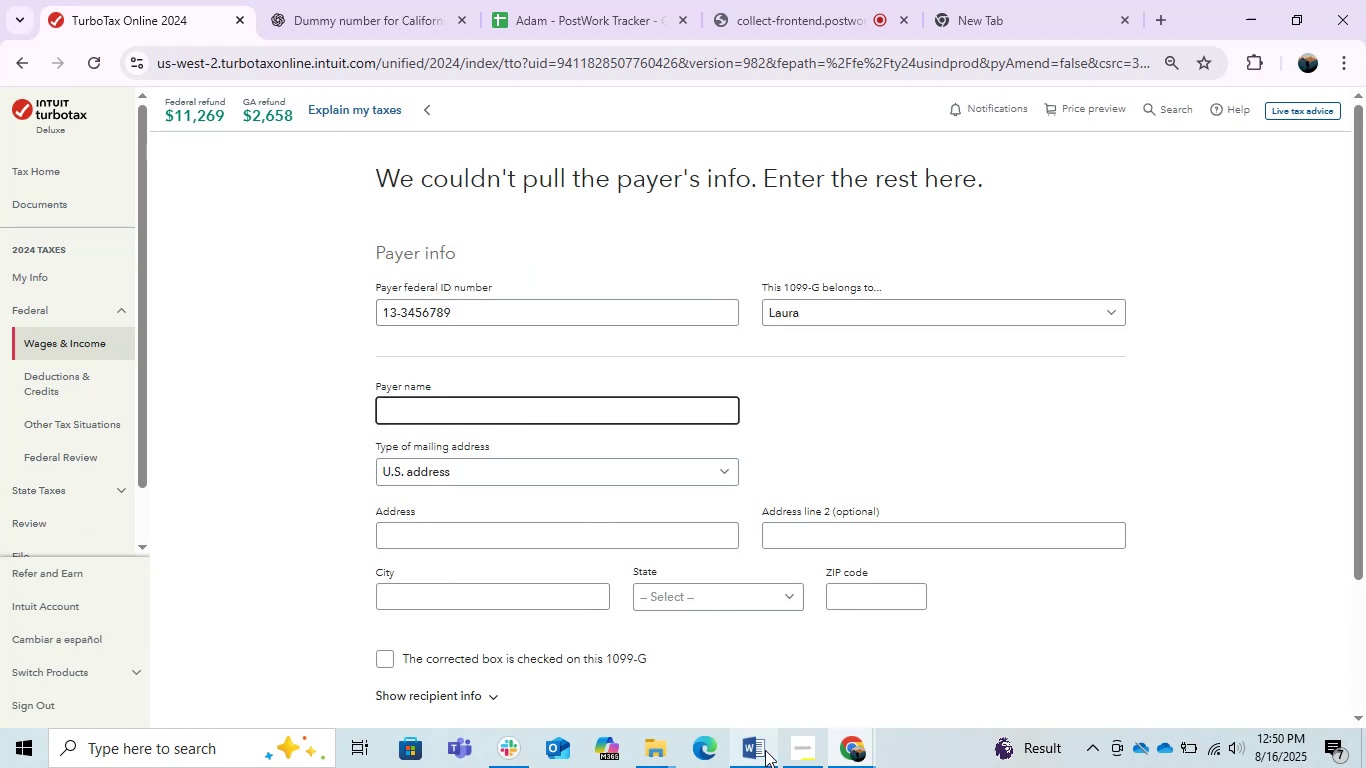 
left_click_drag(start_coordinate=[300, 478], to_coordinate=[299, 490])
 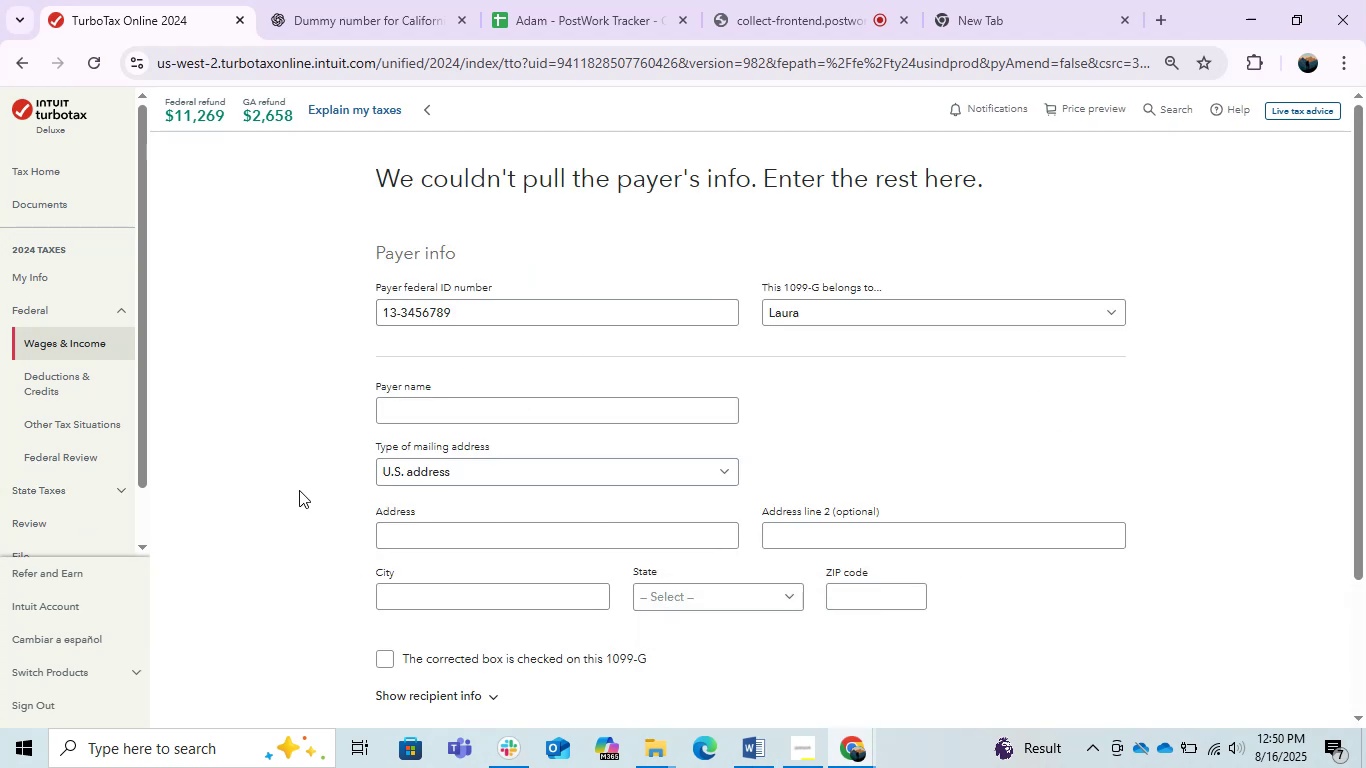 
key(PrintScreen)
 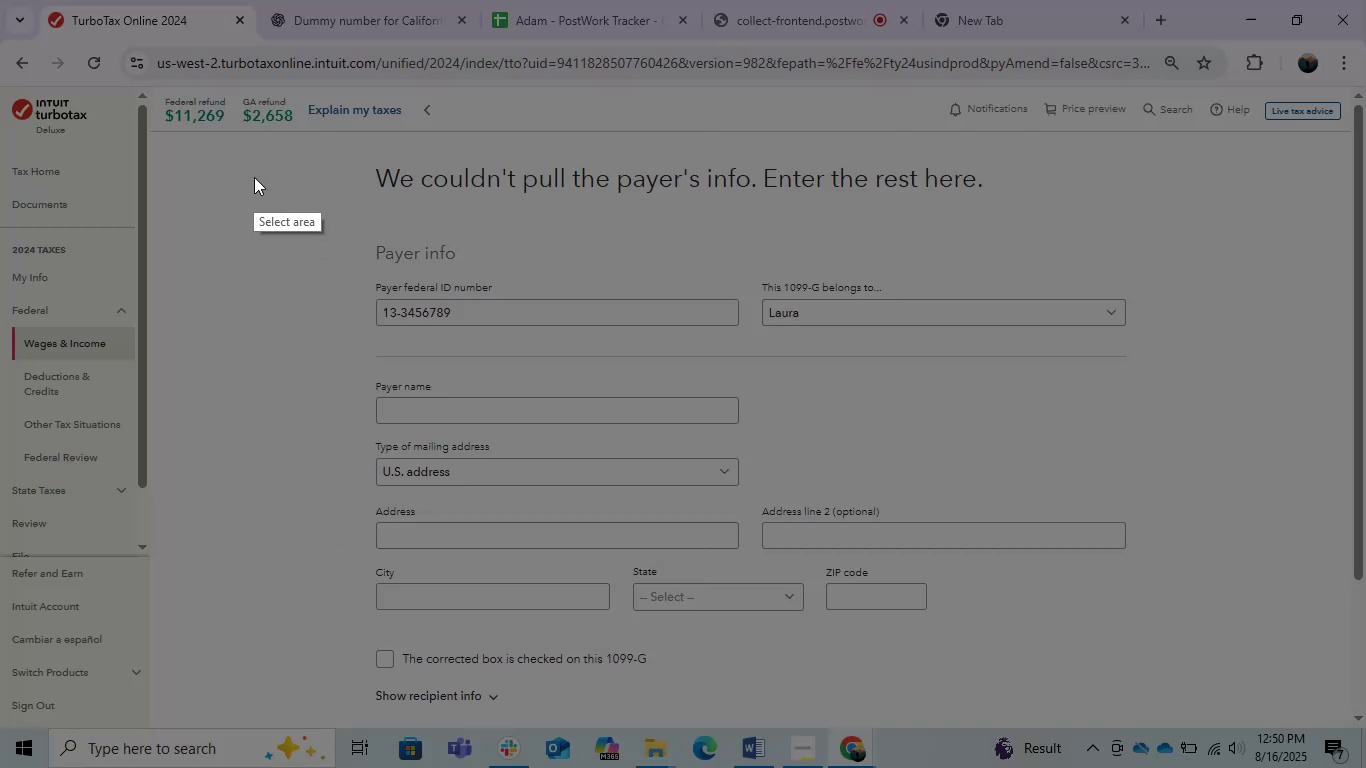 
left_click_drag(start_coordinate=[323, 151], to_coordinate=[1208, 716])
 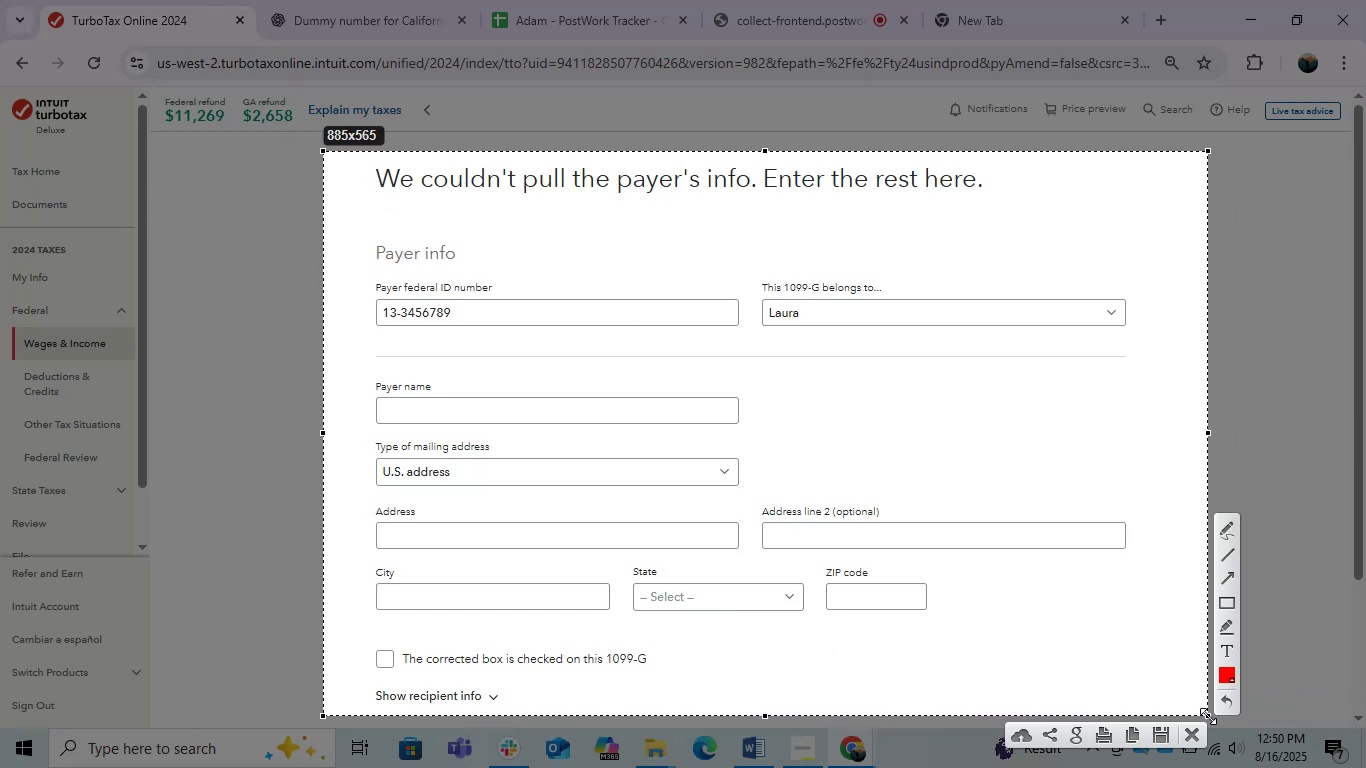 
key(Control+V)
 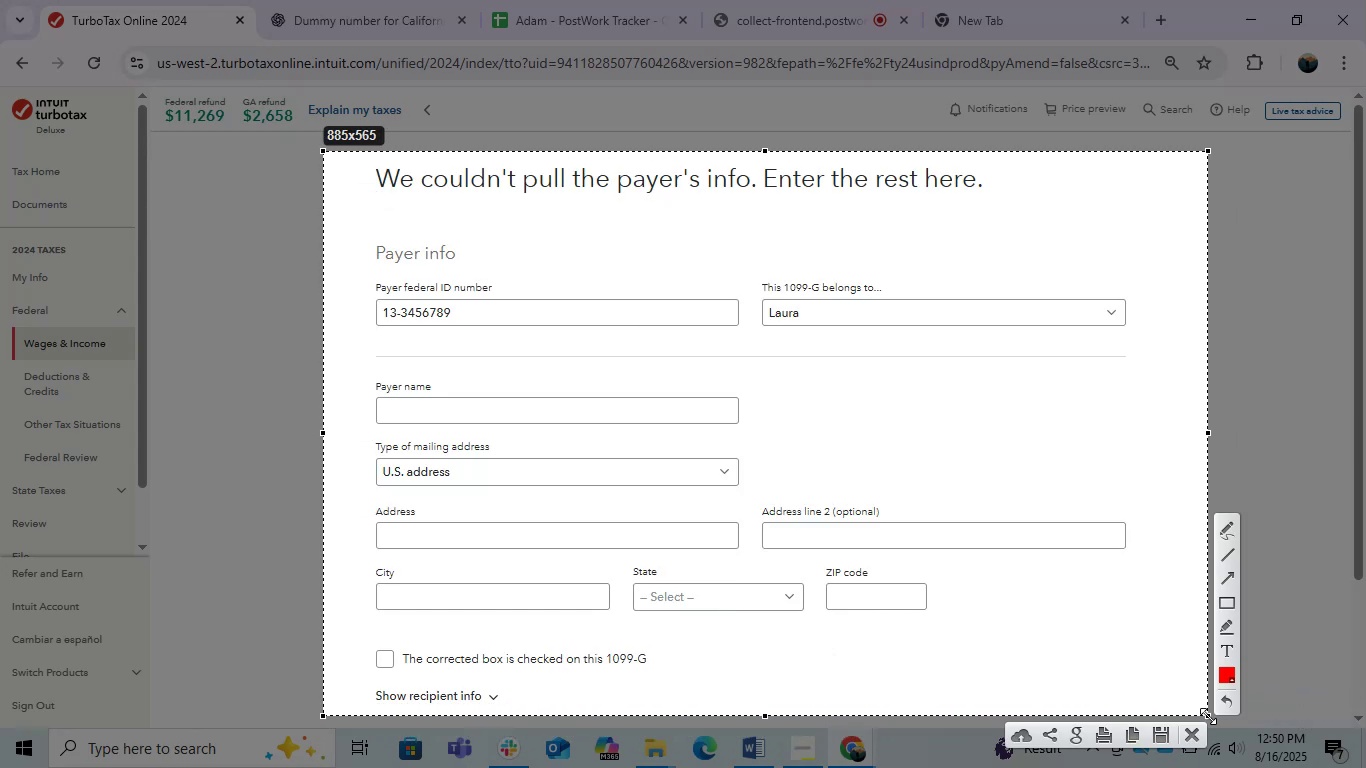 
key(Control+C)
 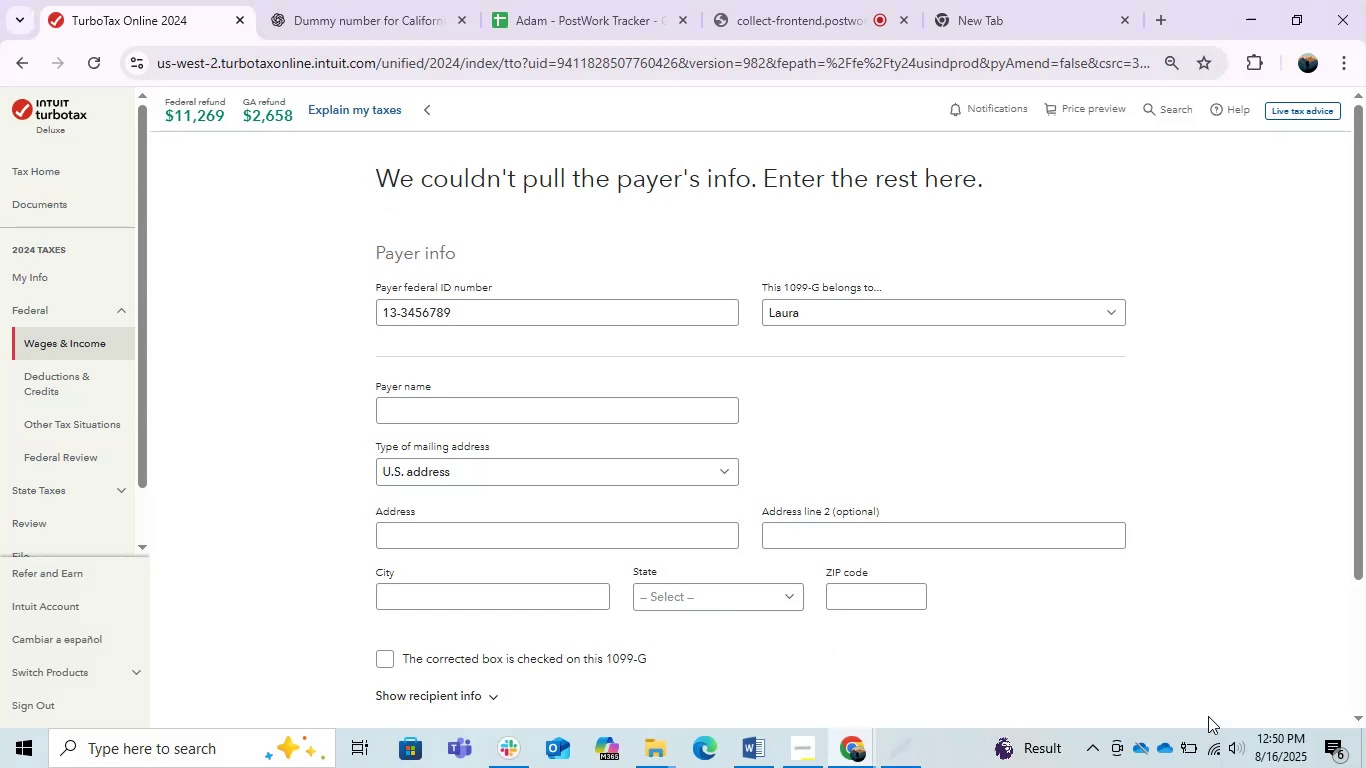 
key(Alt+AltLeft)
 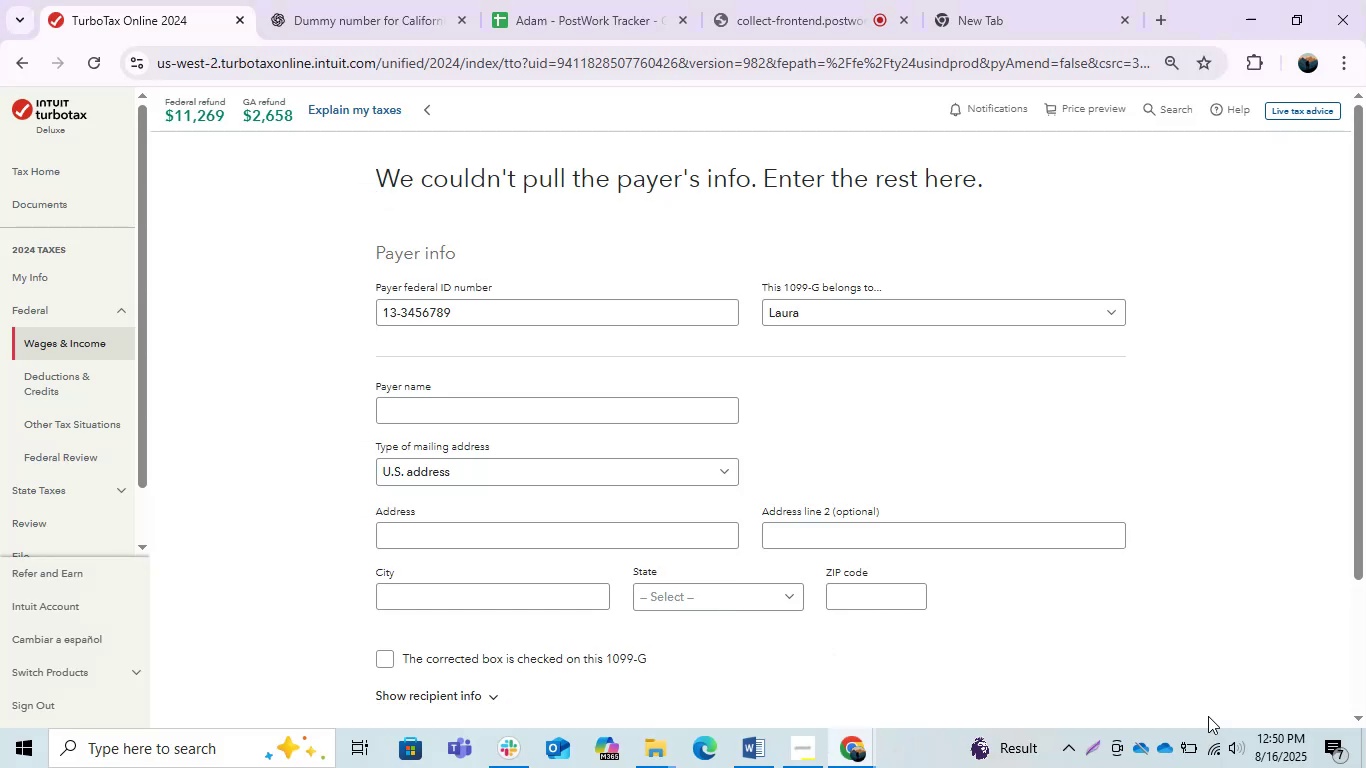 
key(Alt+Tab)
 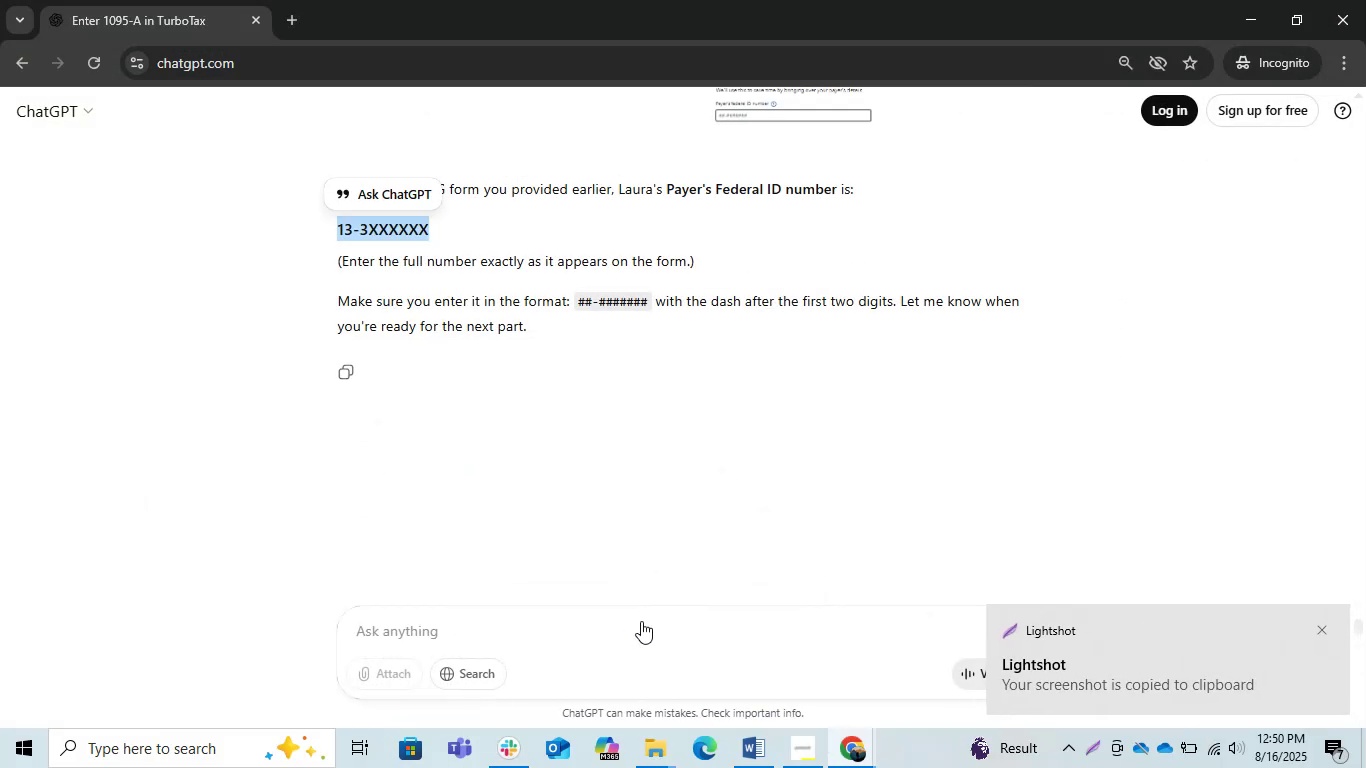 
left_click_drag(start_coordinate=[495, 506], to_coordinate=[480, 684])
 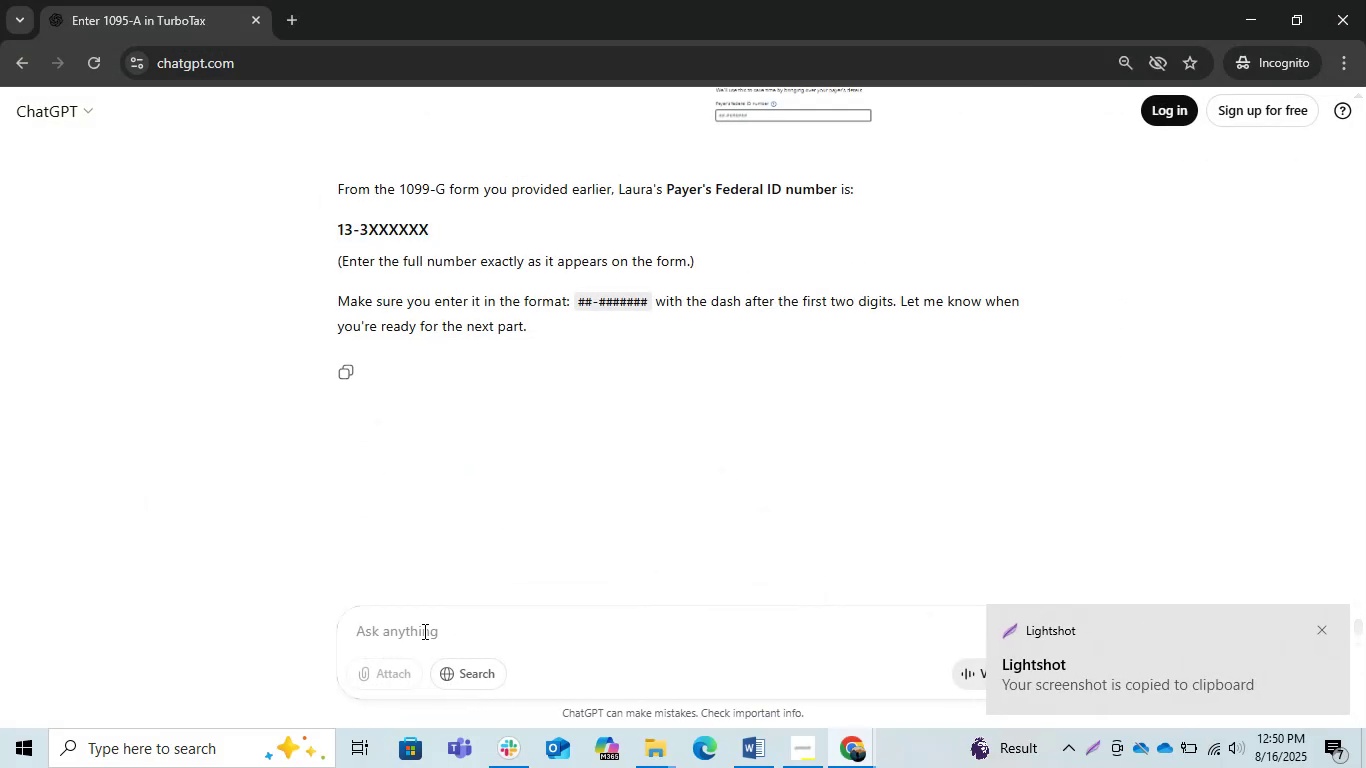 
double_click([422, 630])
 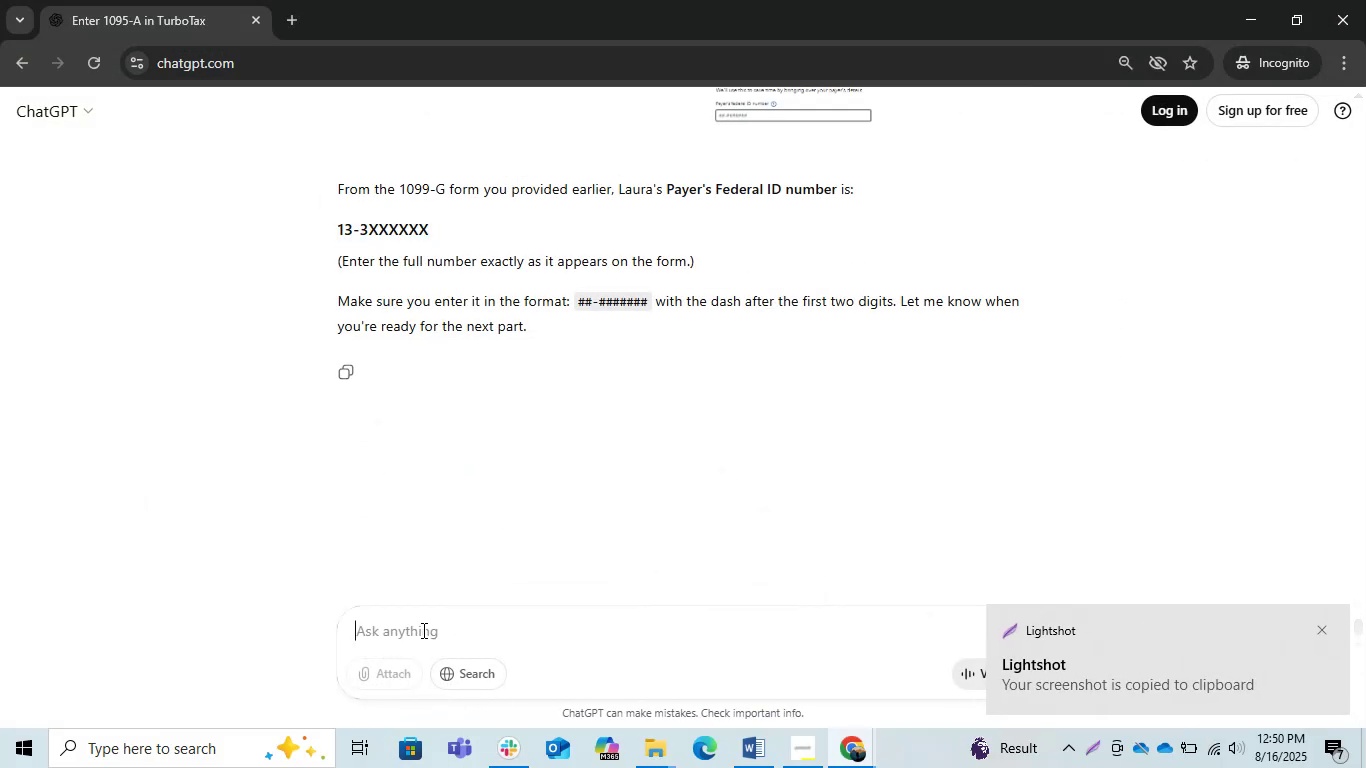 
key(Control+V)
 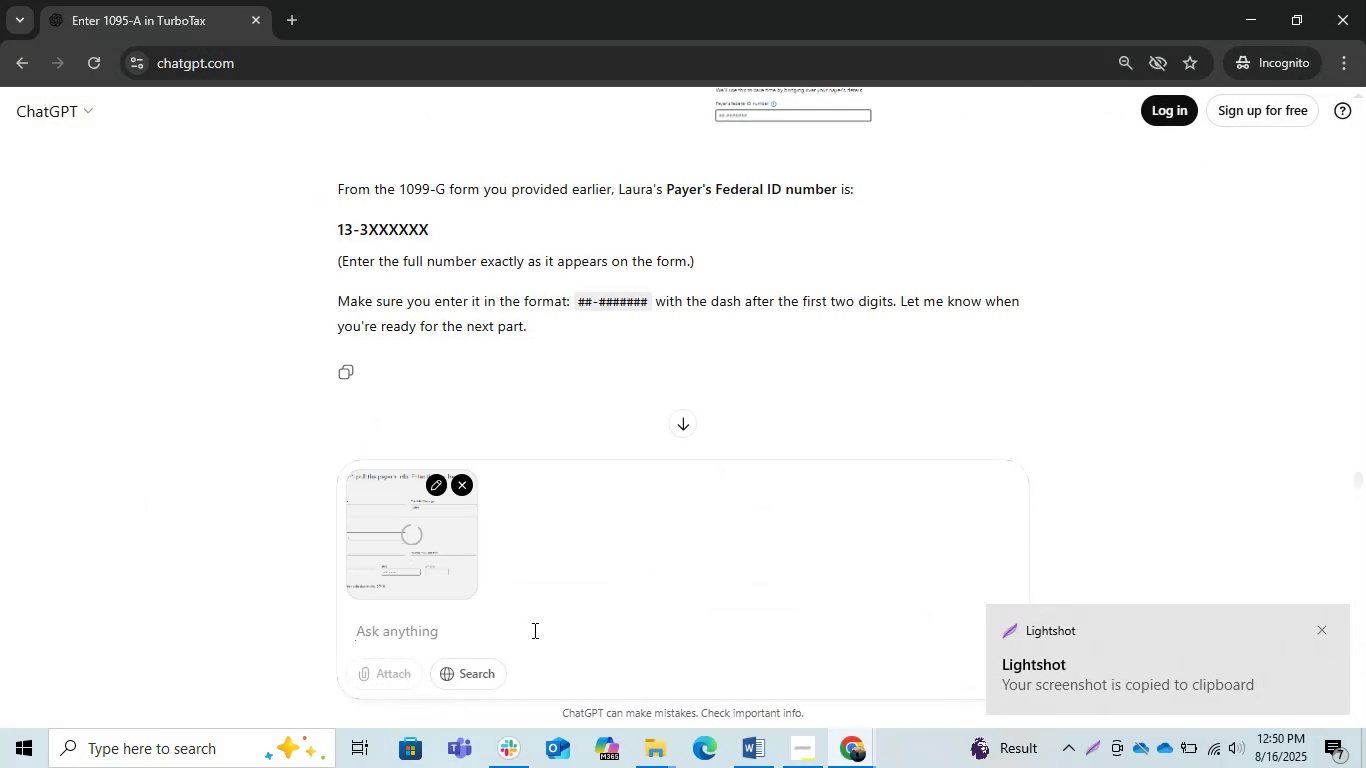 
key(Enter)
 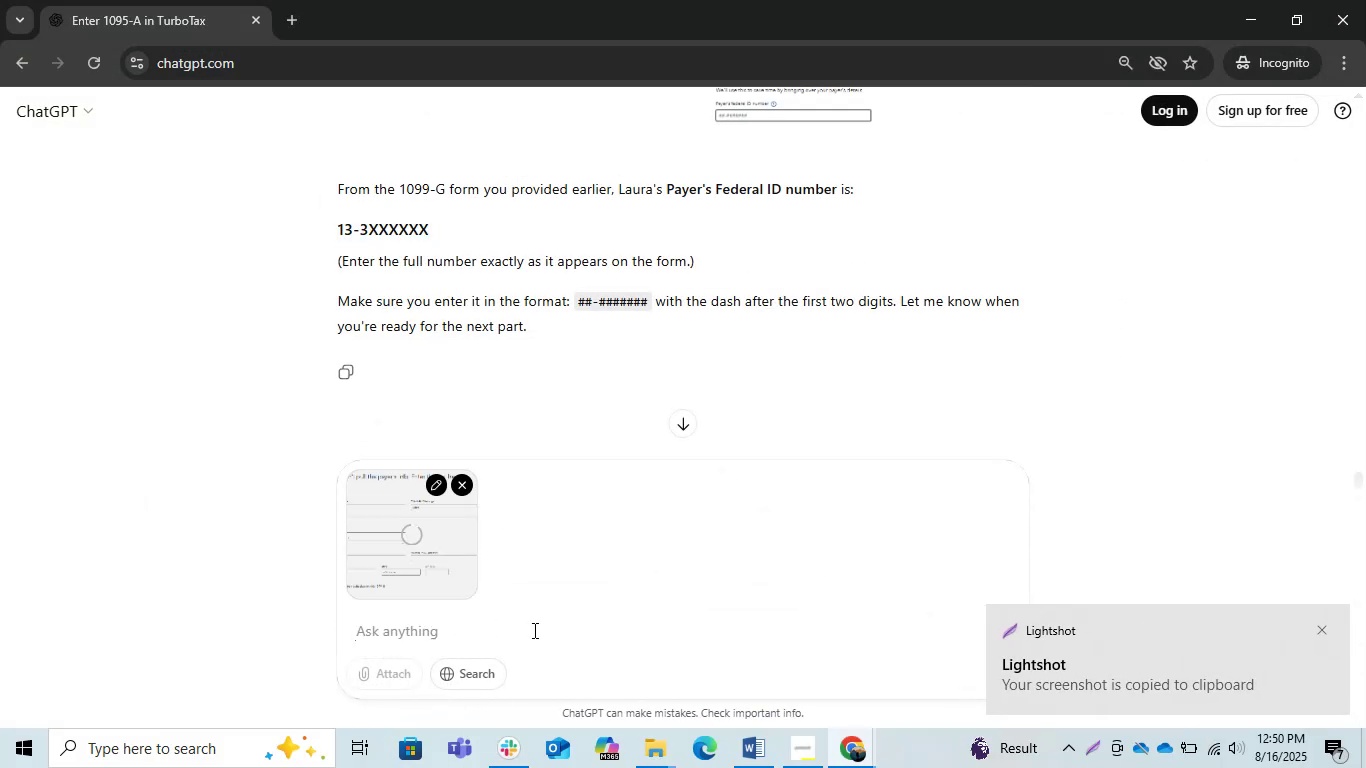 
key(Enter)
 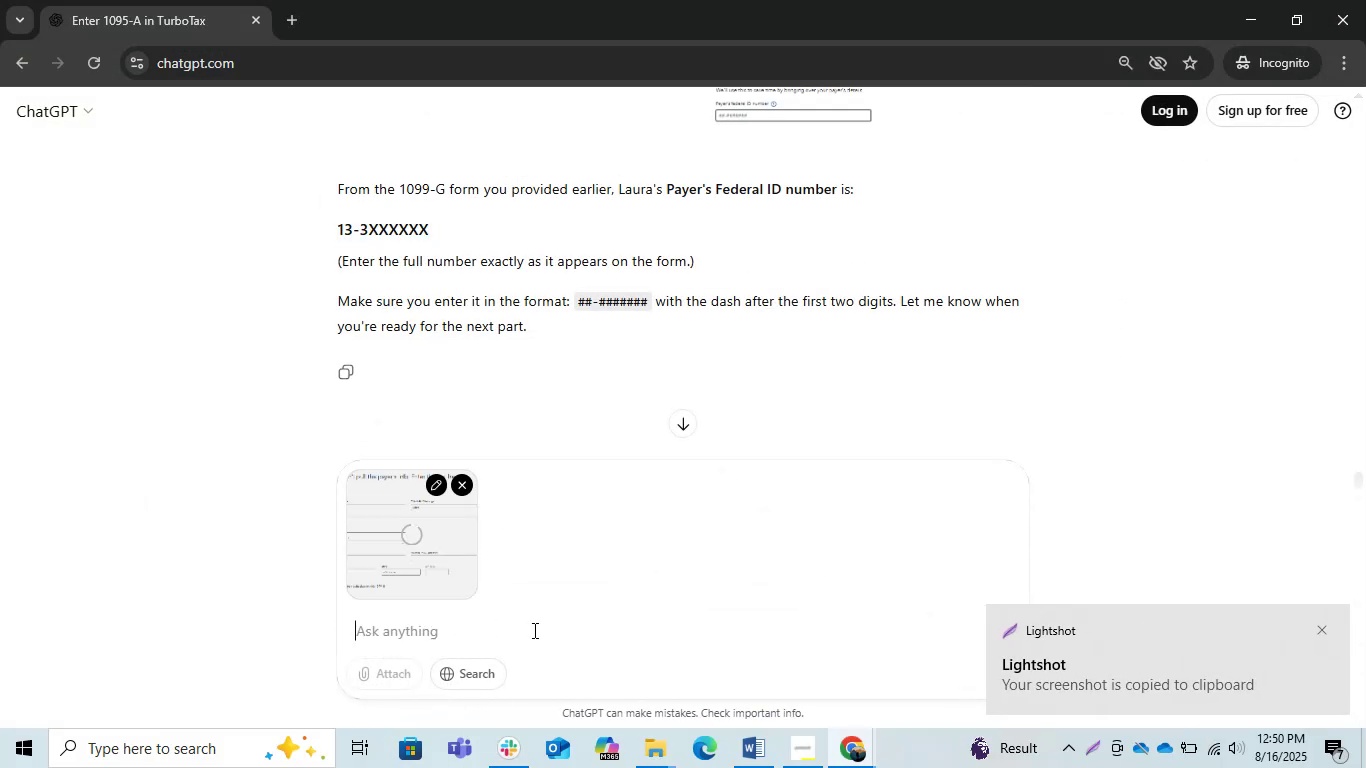 
key(Enter)
 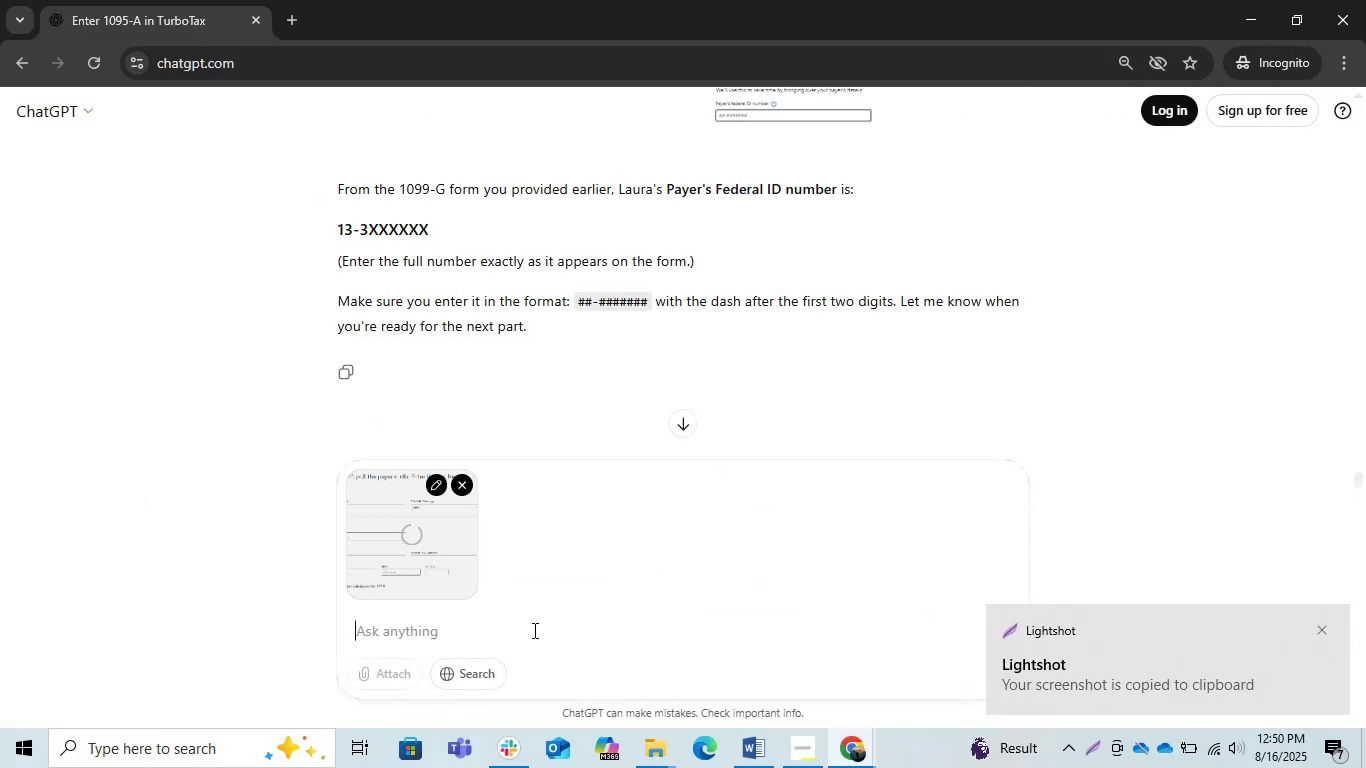 
hold_key(key=Enter, duration=0.46)
 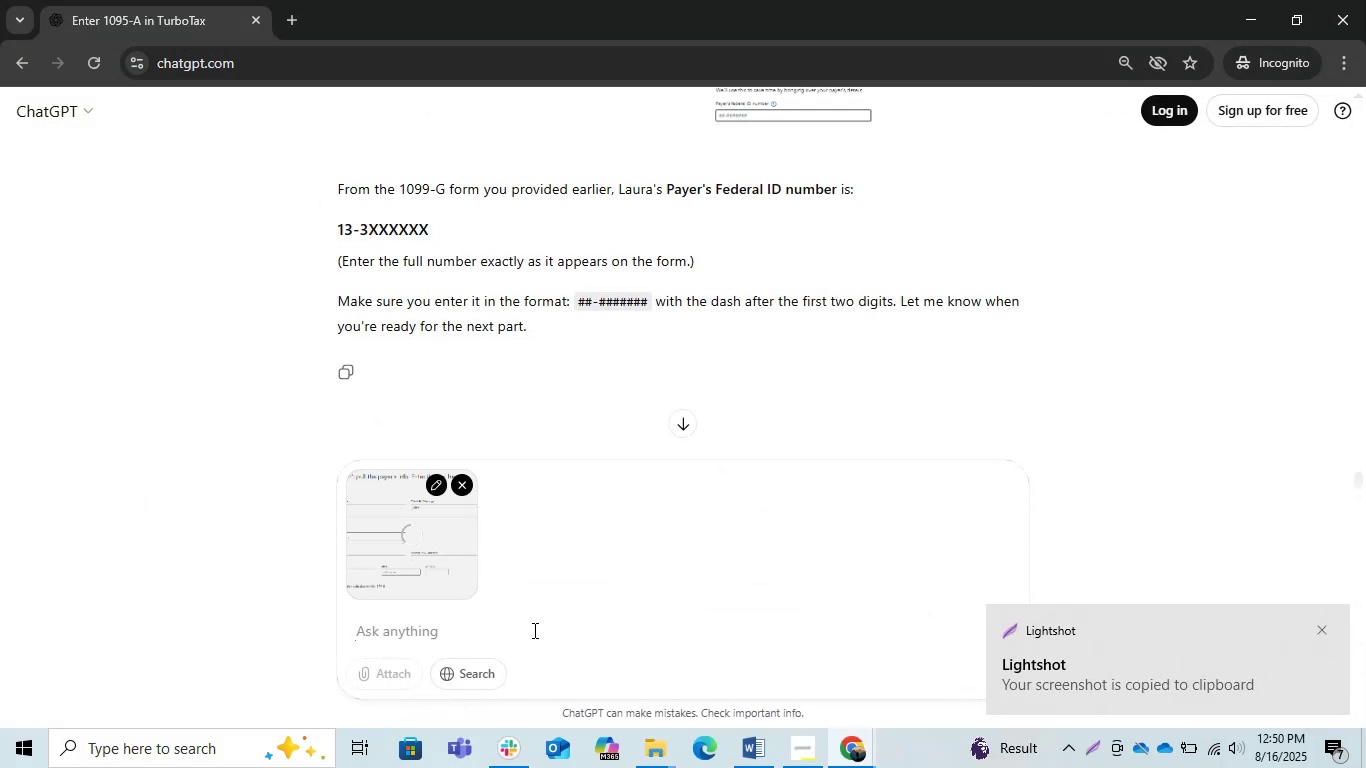 
key(Enter)
 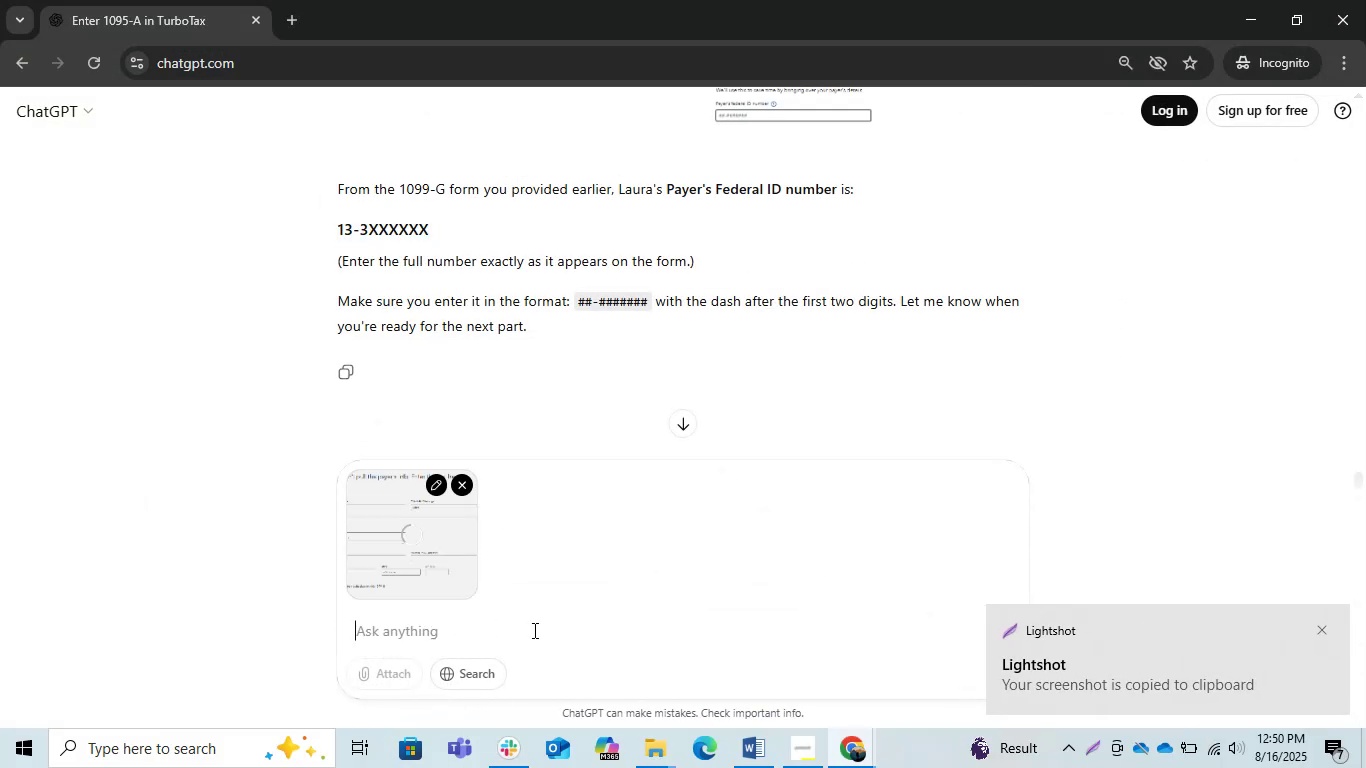 
key(Enter)
 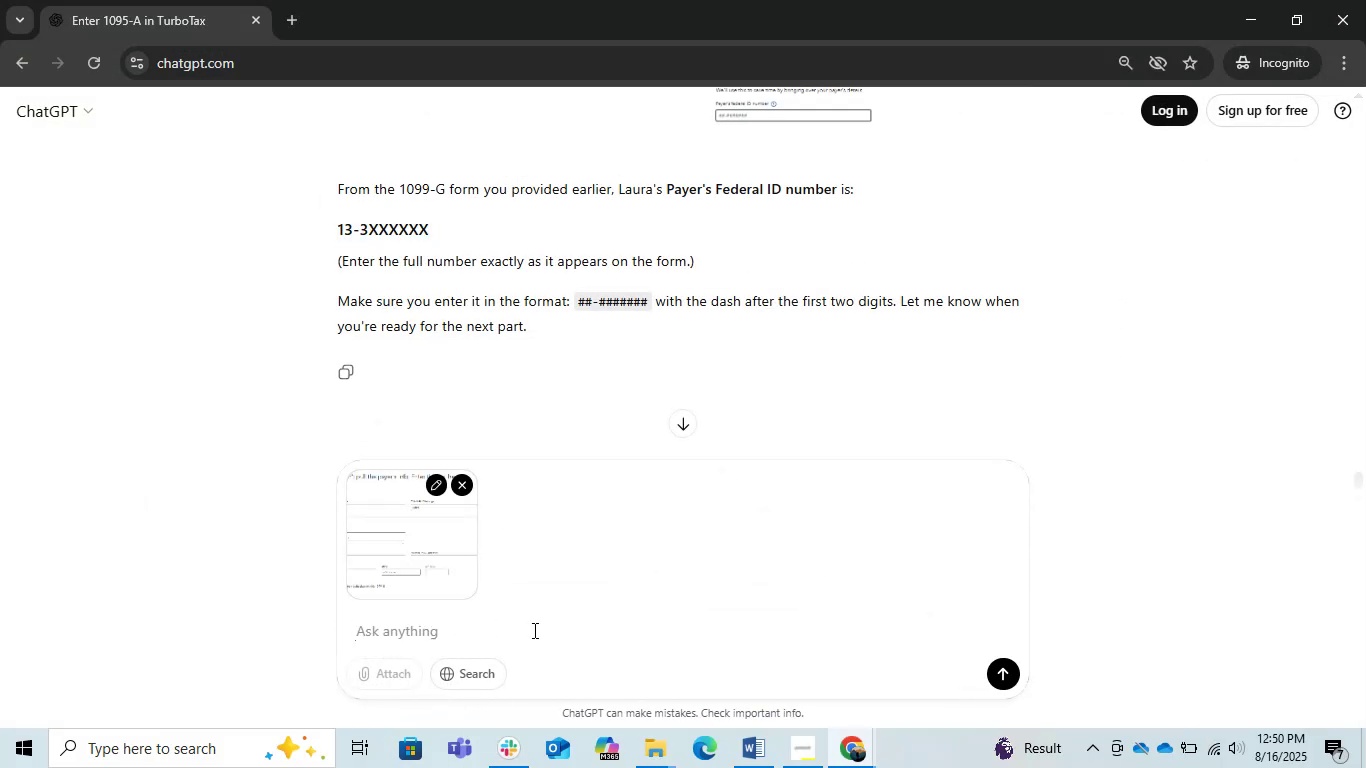 
key(Enter)
 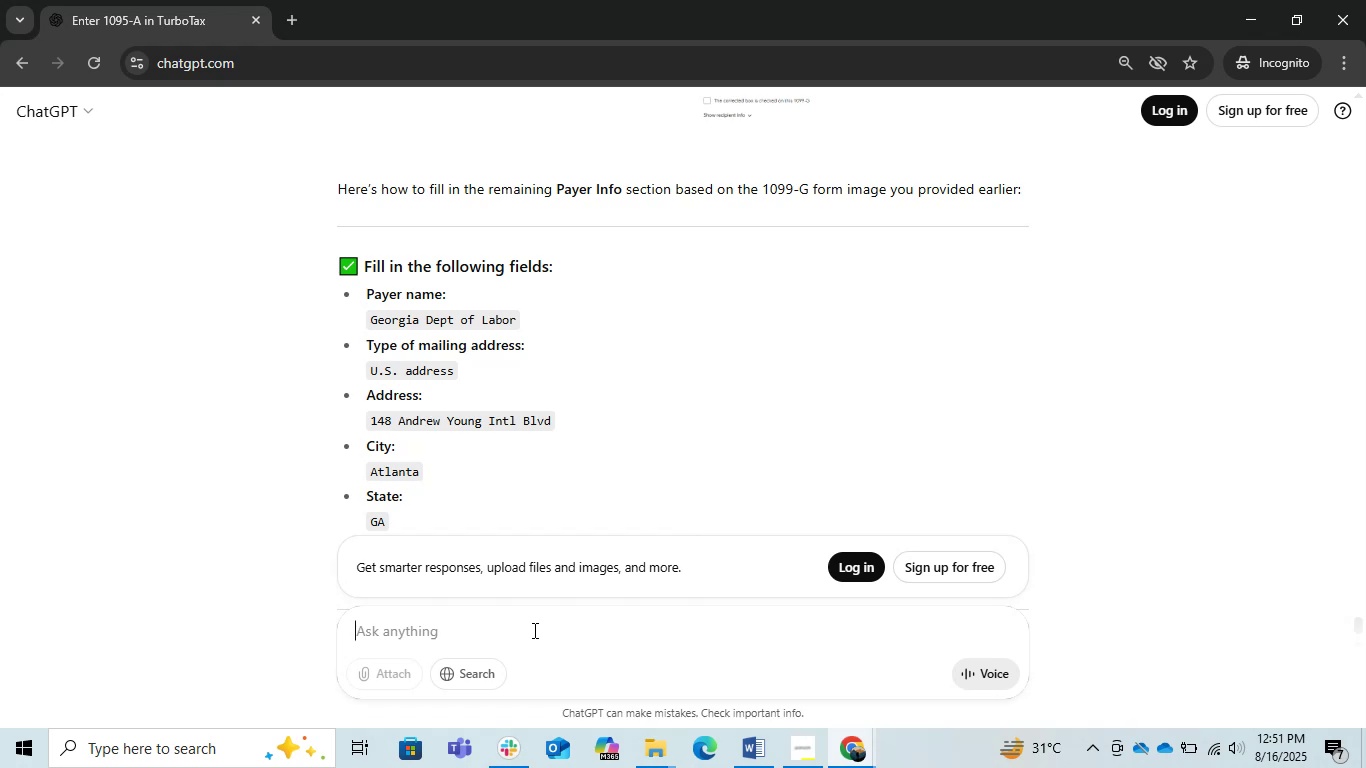 
wait(28.62)
 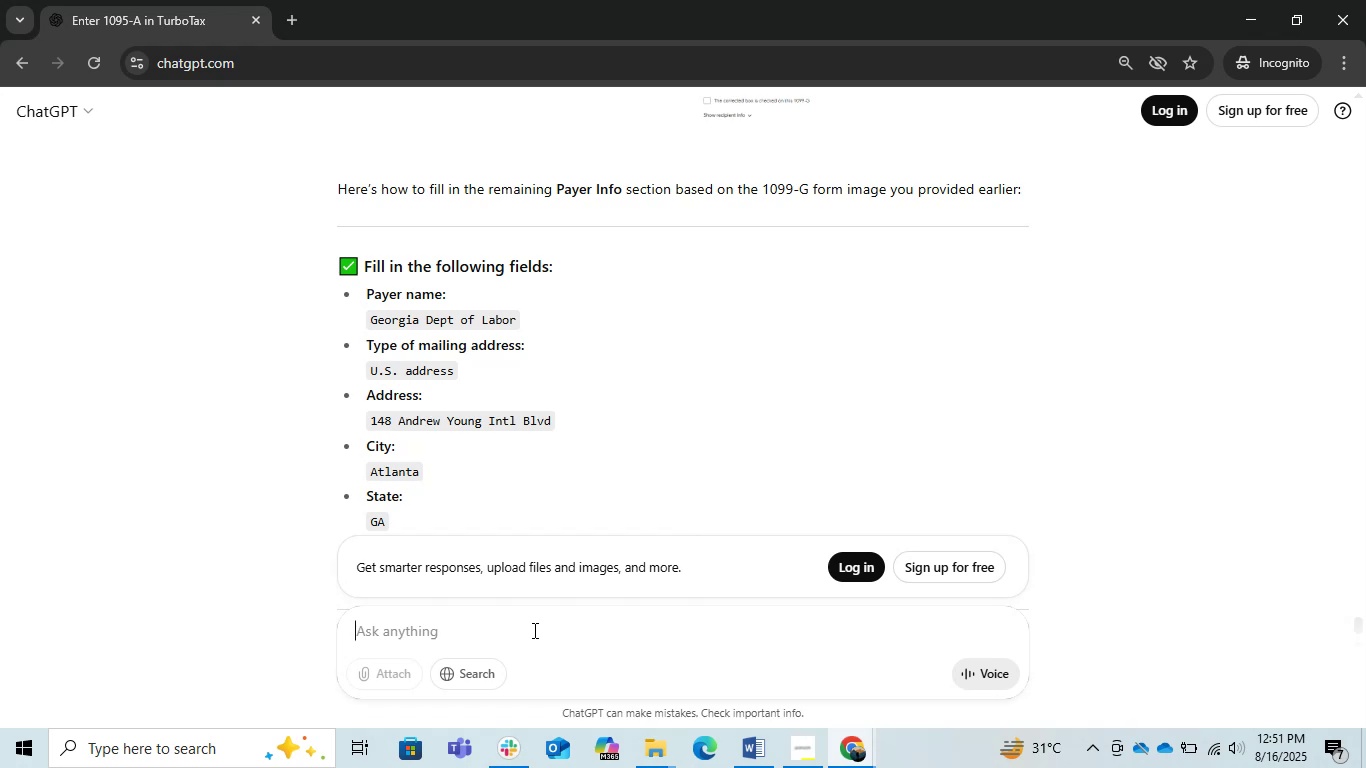 
left_click_drag(start_coordinate=[513, 317], to_coordinate=[364, 329])
 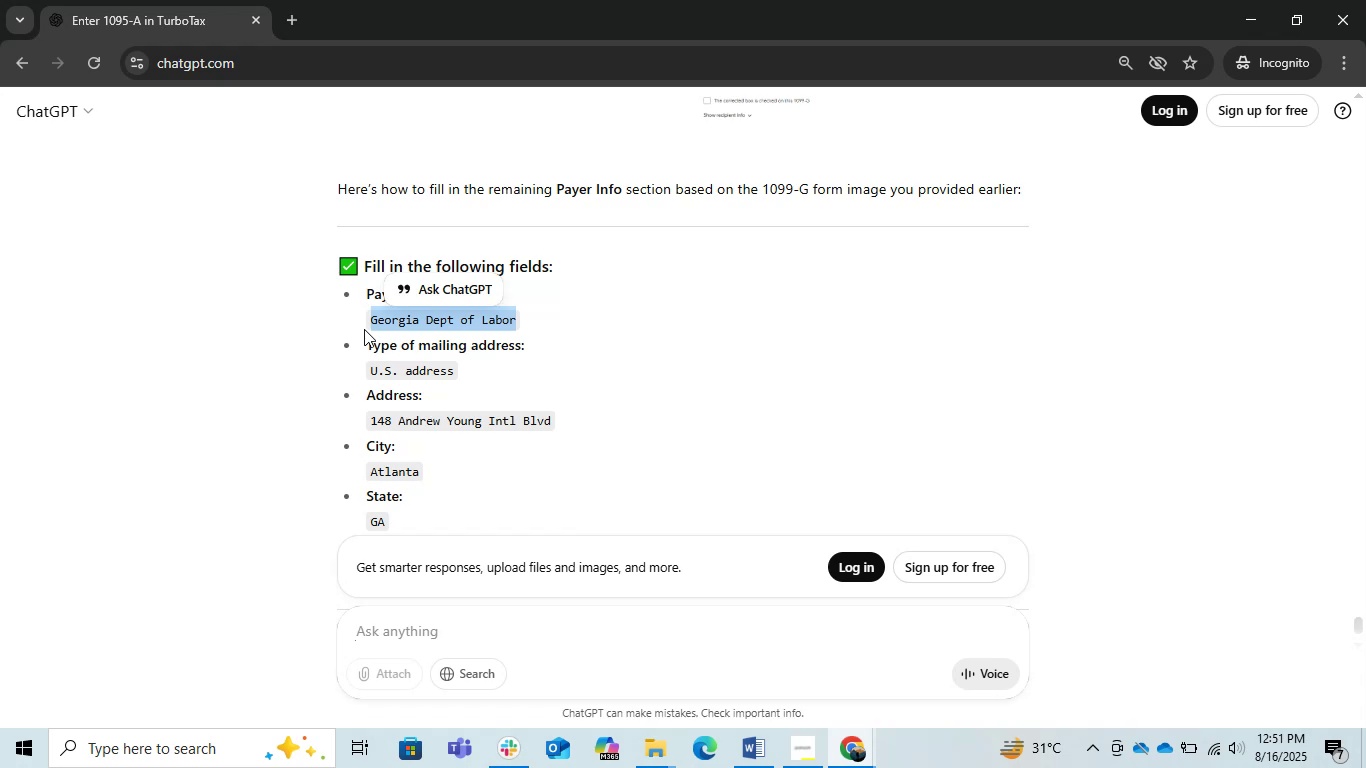 
key(Control+C)
 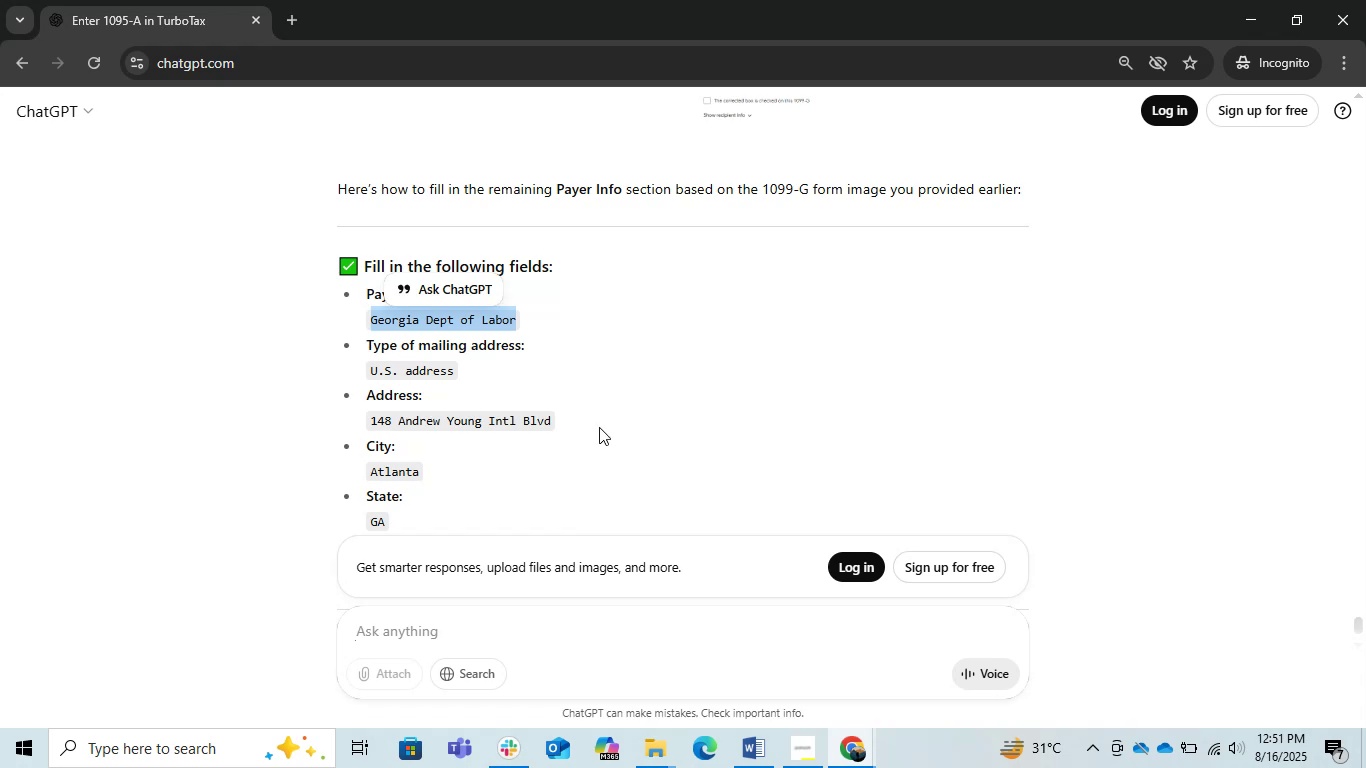 
key(Alt+AltLeft)
 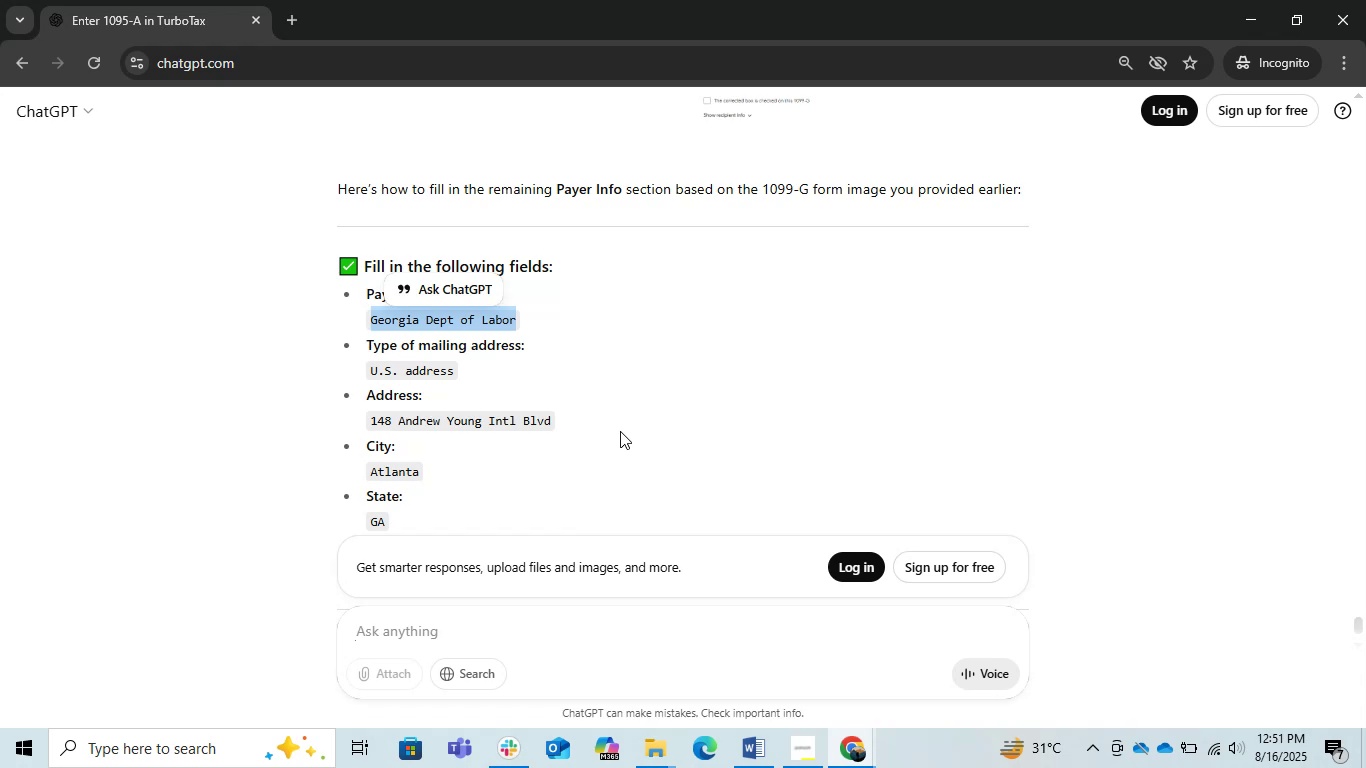 
key(Alt+Tab)
 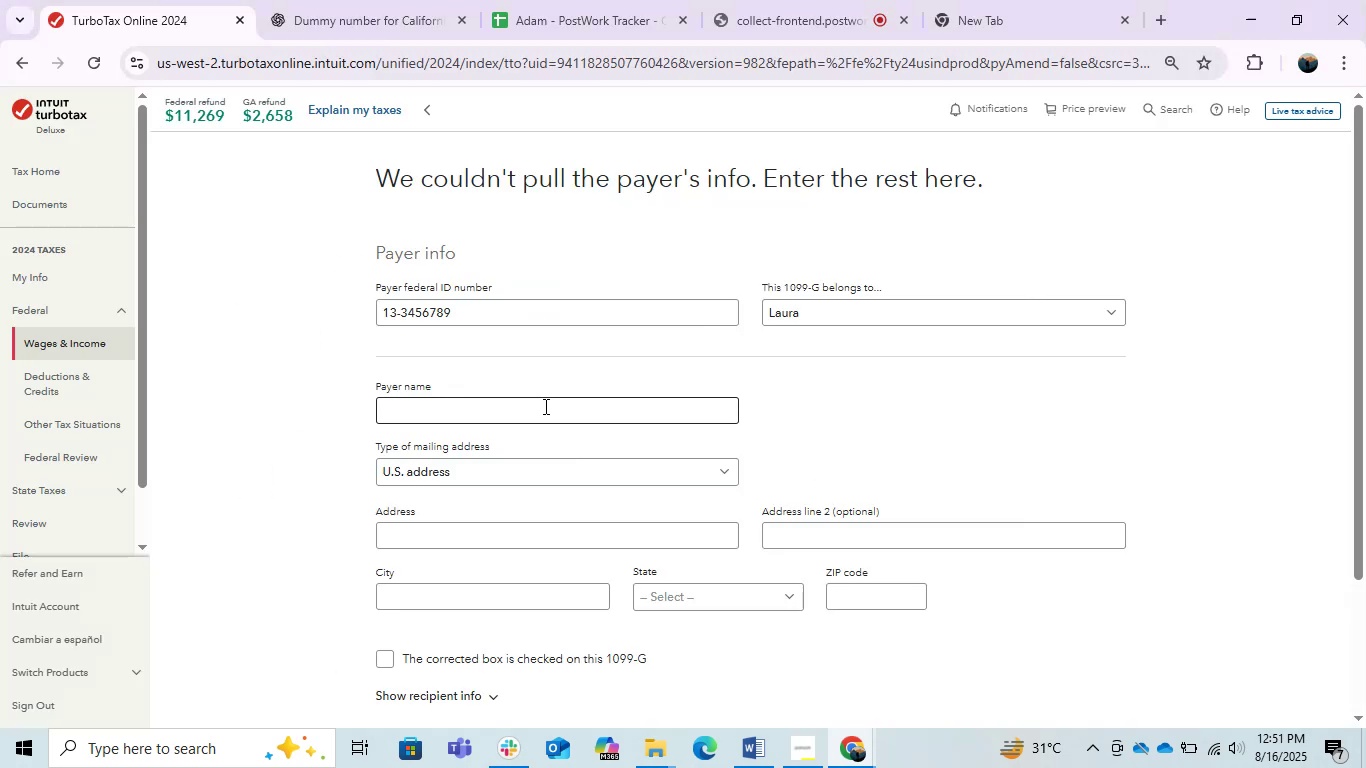 
key(Control+ControlLeft)
 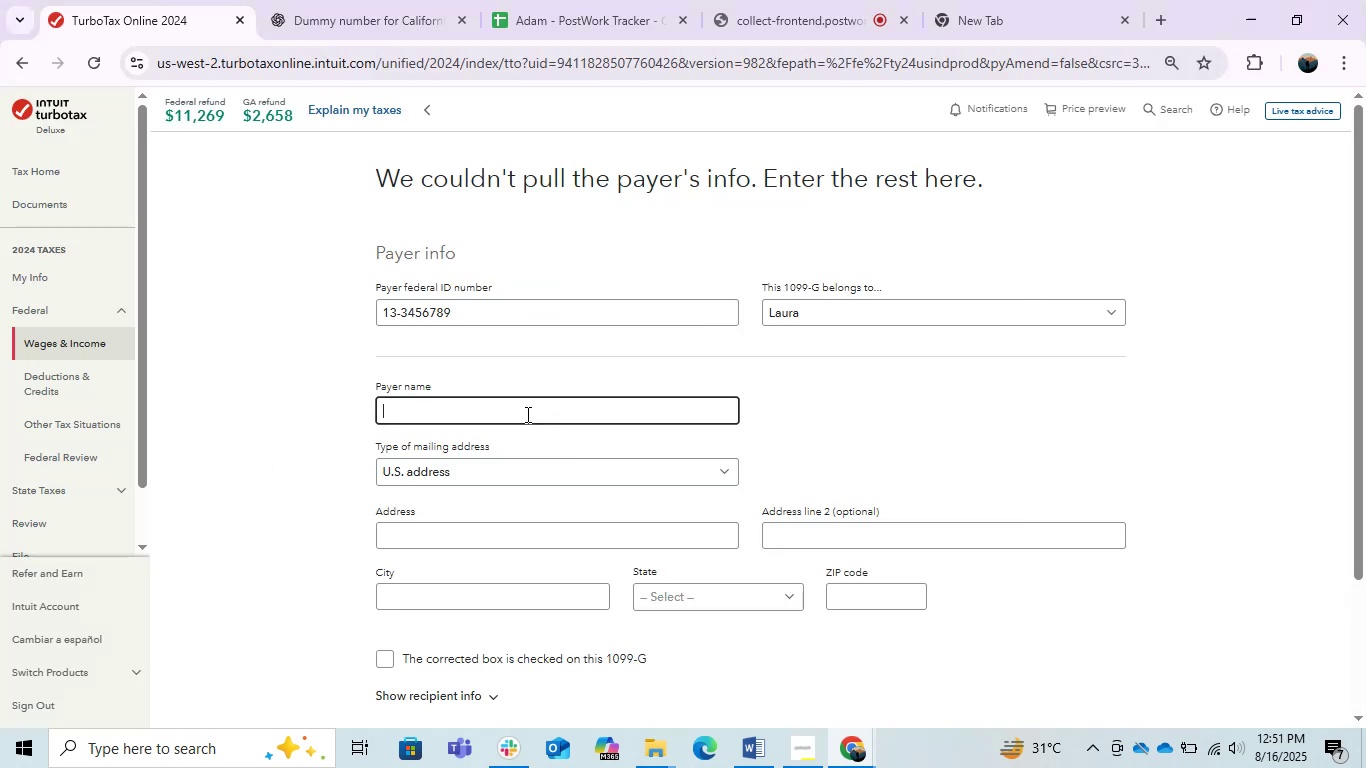 
key(Control+V)
 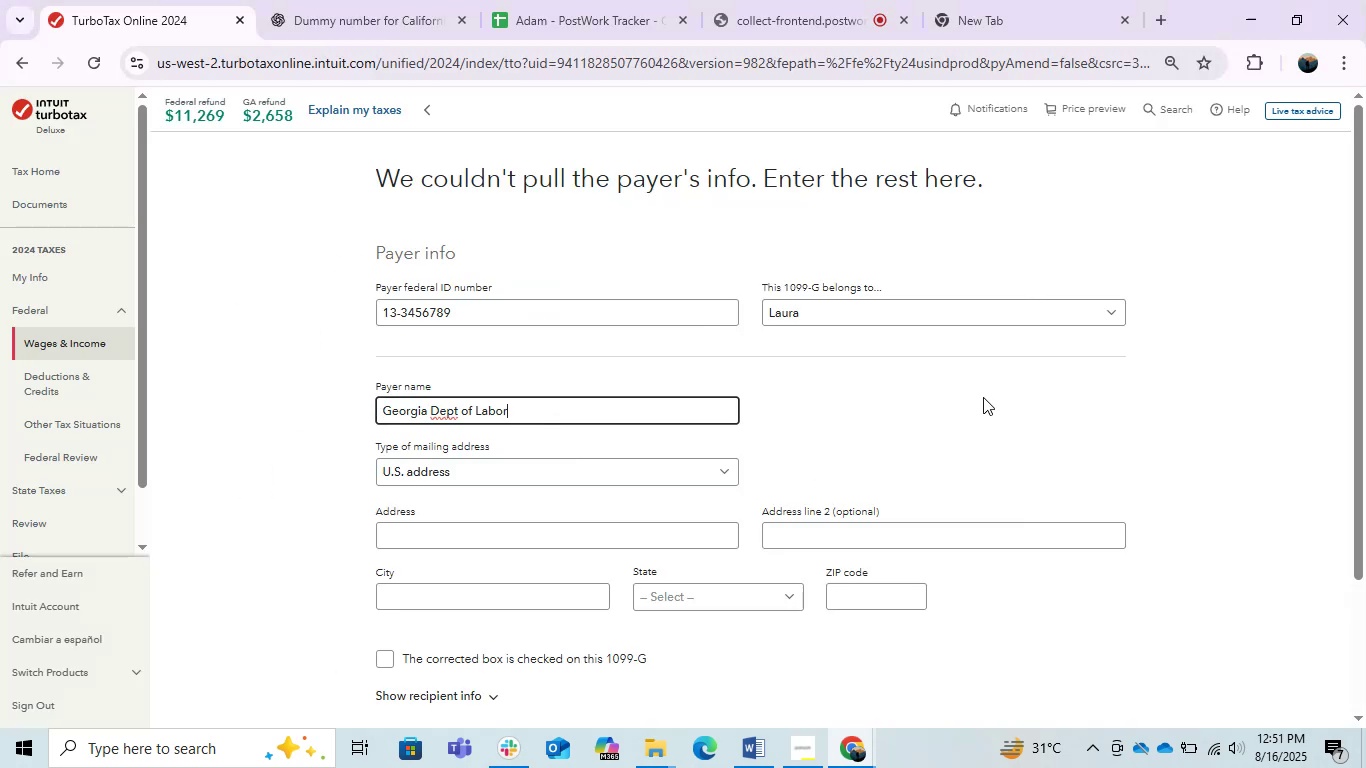 
left_click([983, 397])
 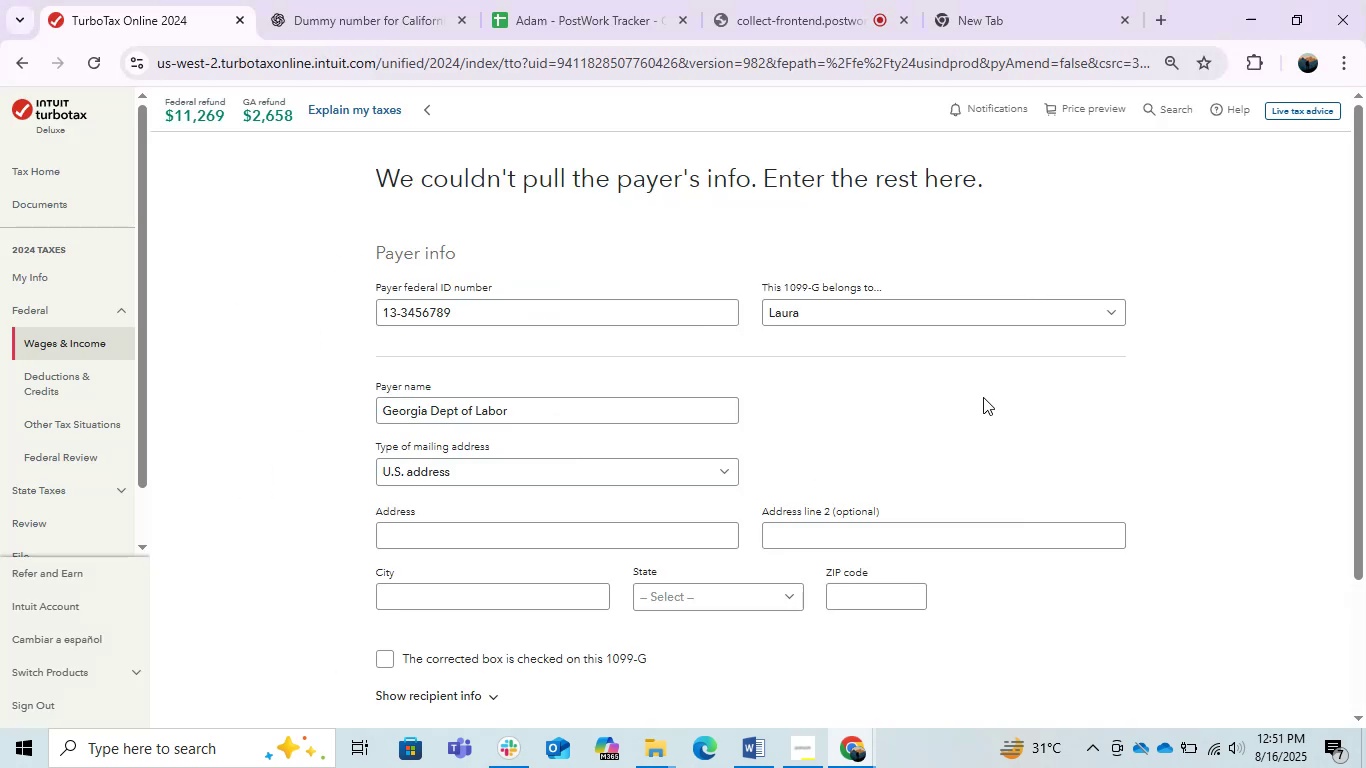 
key(Alt+AltLeft)
 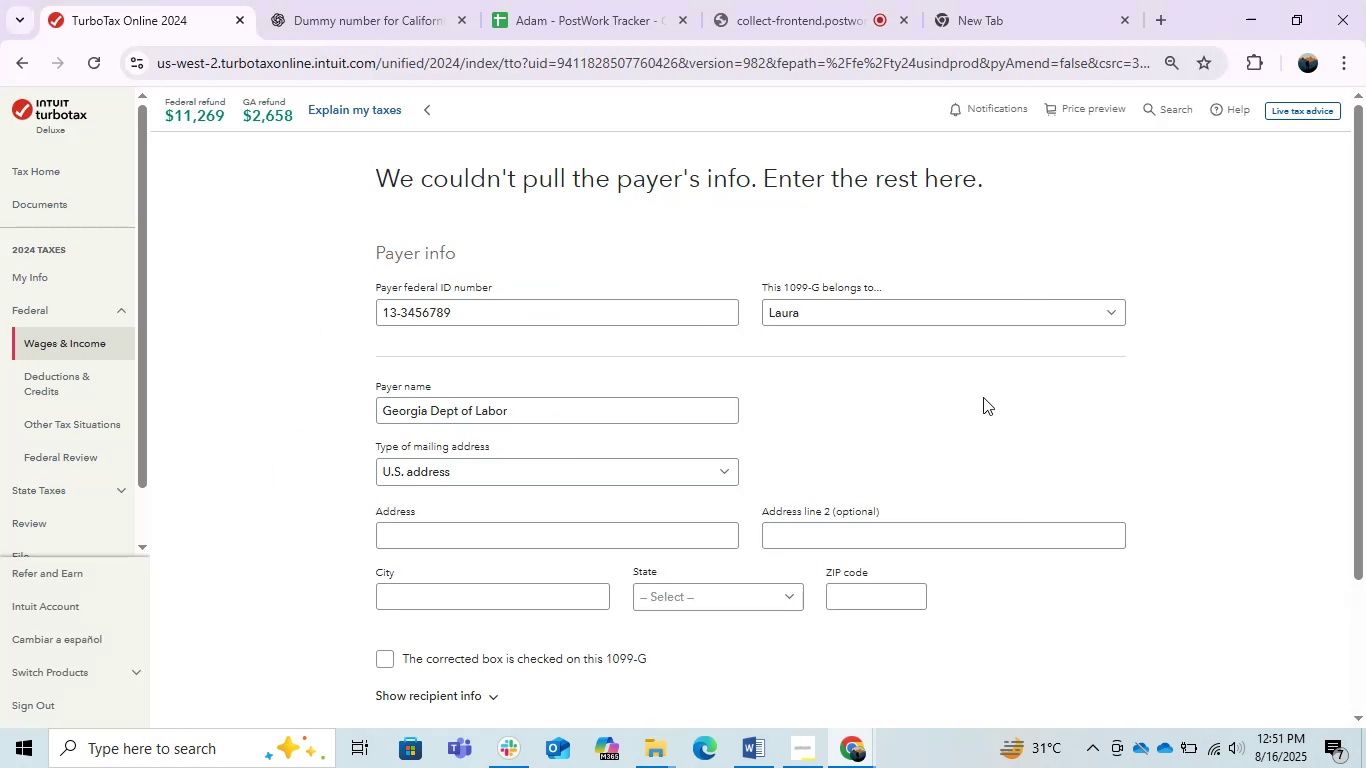 
key(Alt+Tab)
 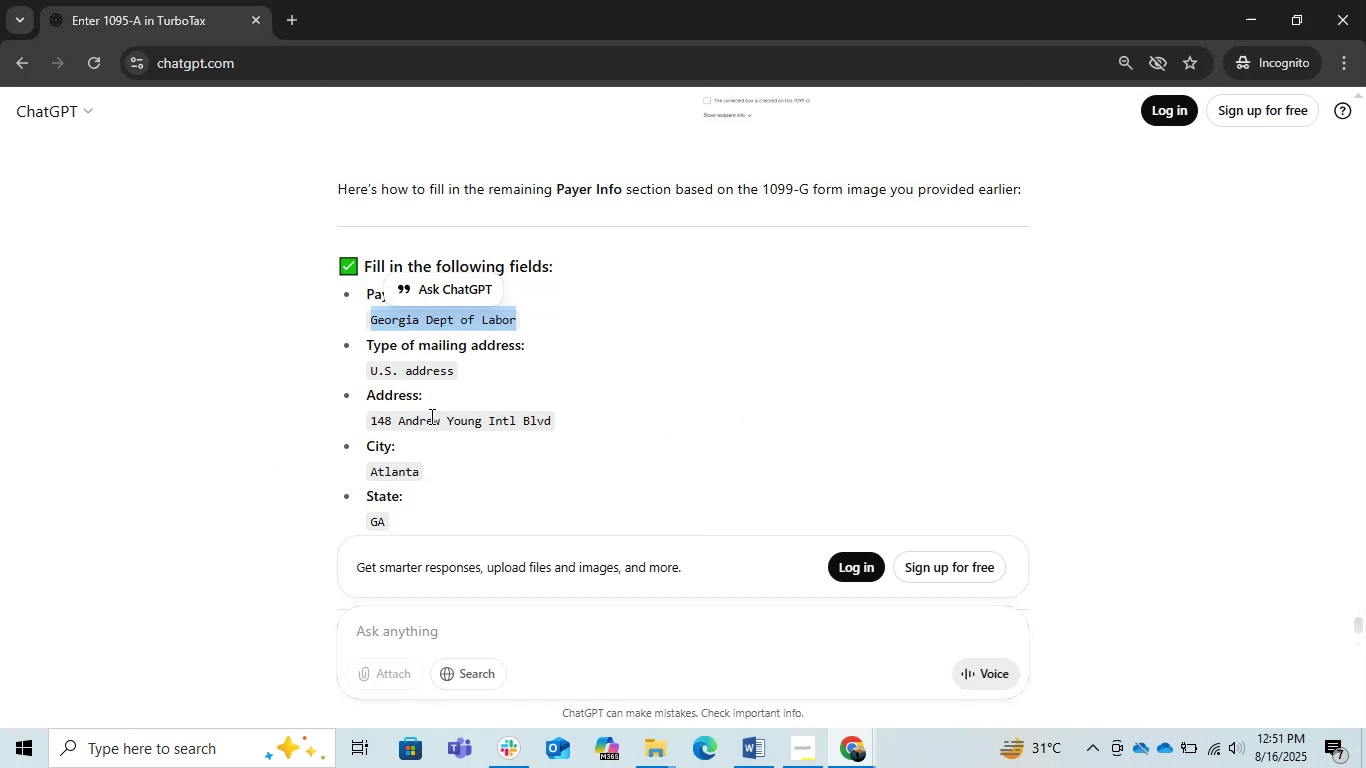 
left_click_drag(start_coordinate=[376, 417], to_coordinate=[574, 414])
 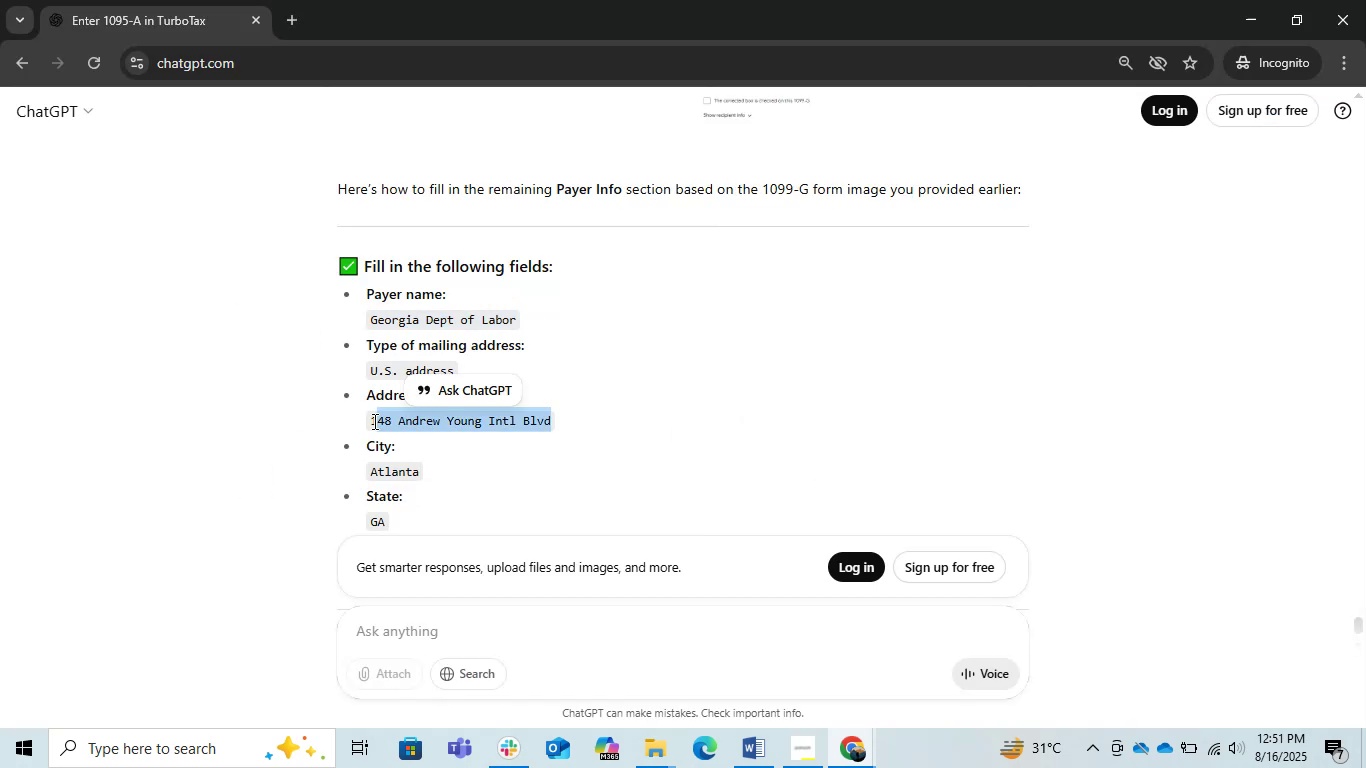 
left_click_drag(start_coordinate=[368, 418], to_coordinate=[566, 426])
 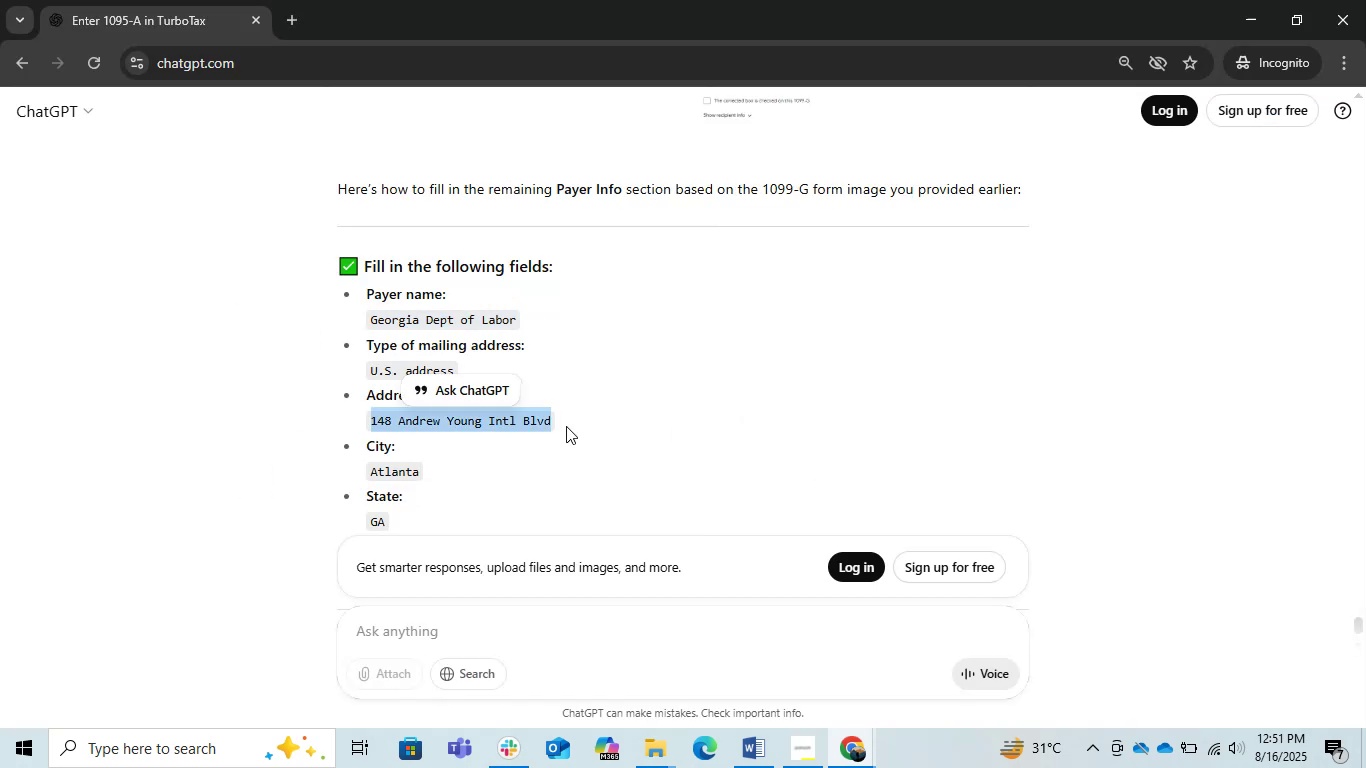 
key(Control+C)
 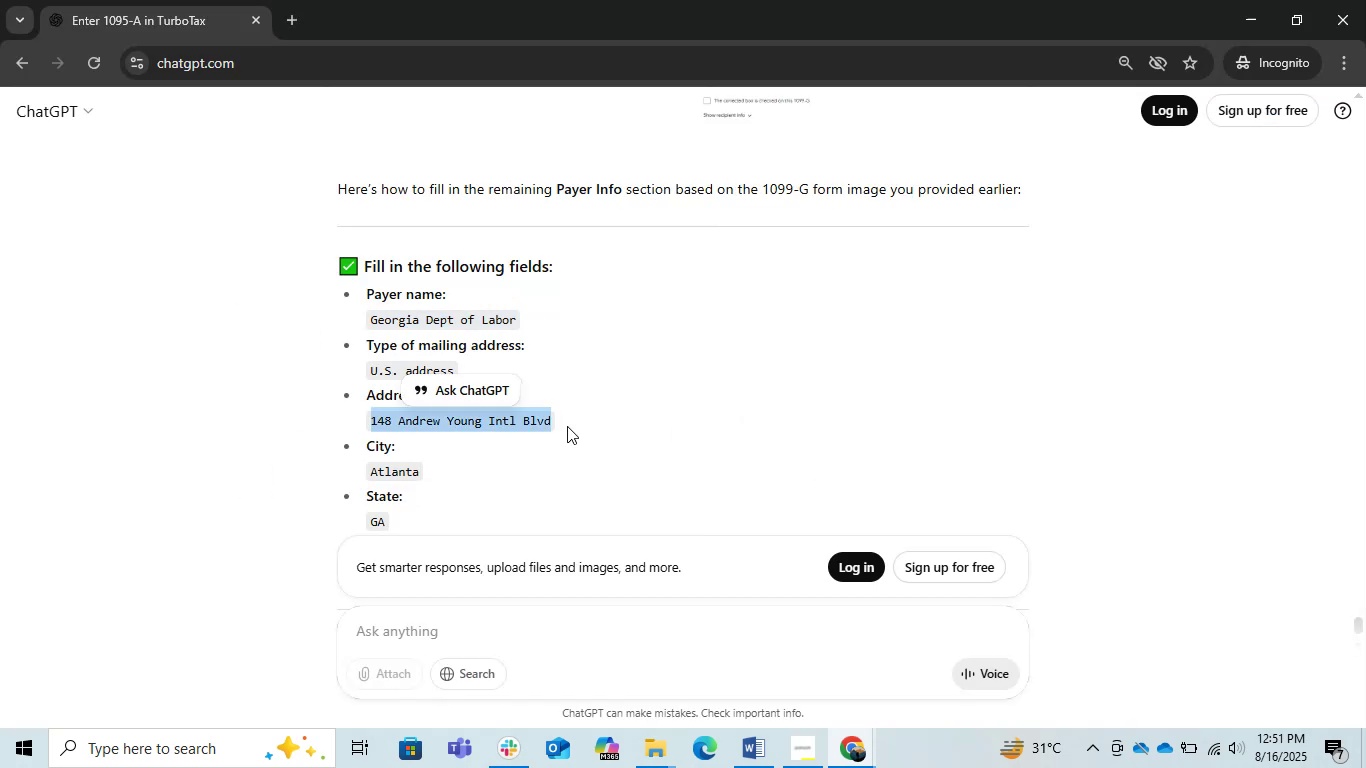 
key(Alt+AltLeft)
 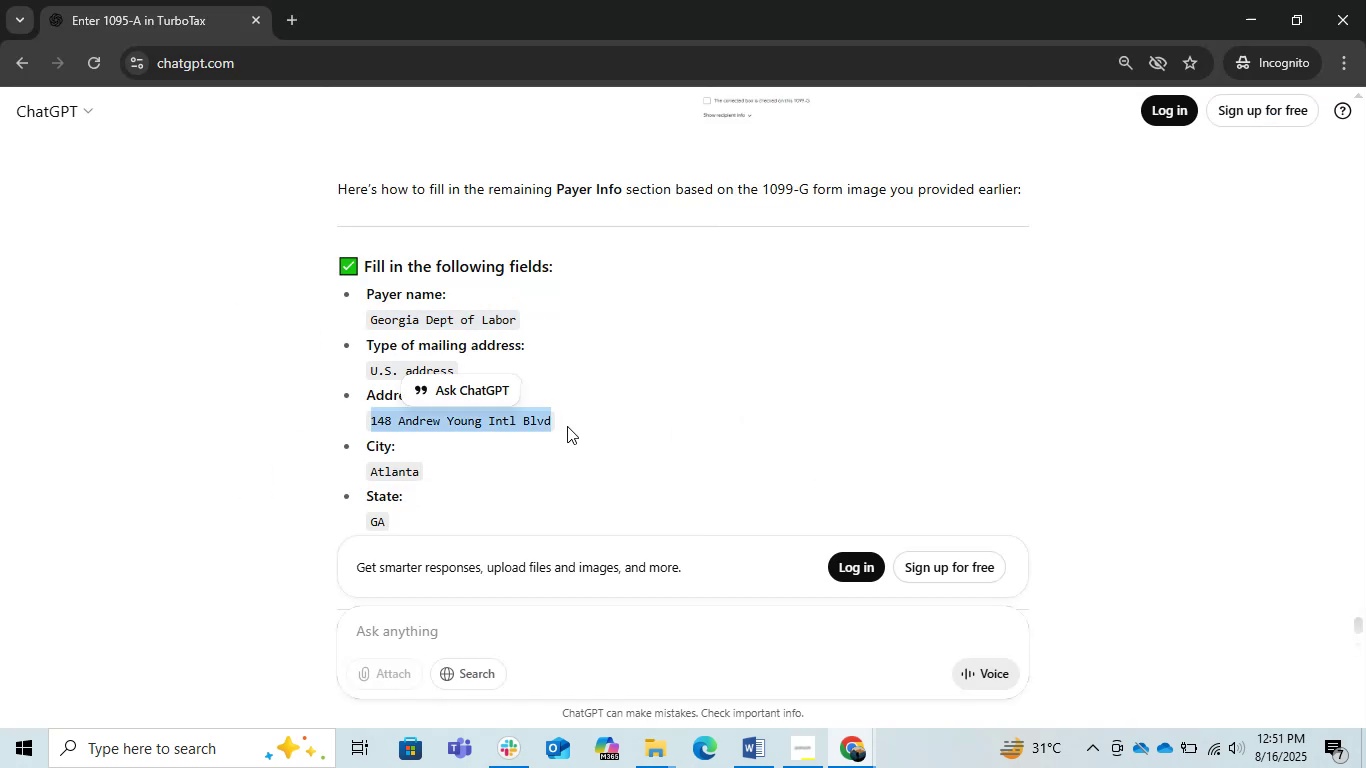 
key(Alt+Tab)
 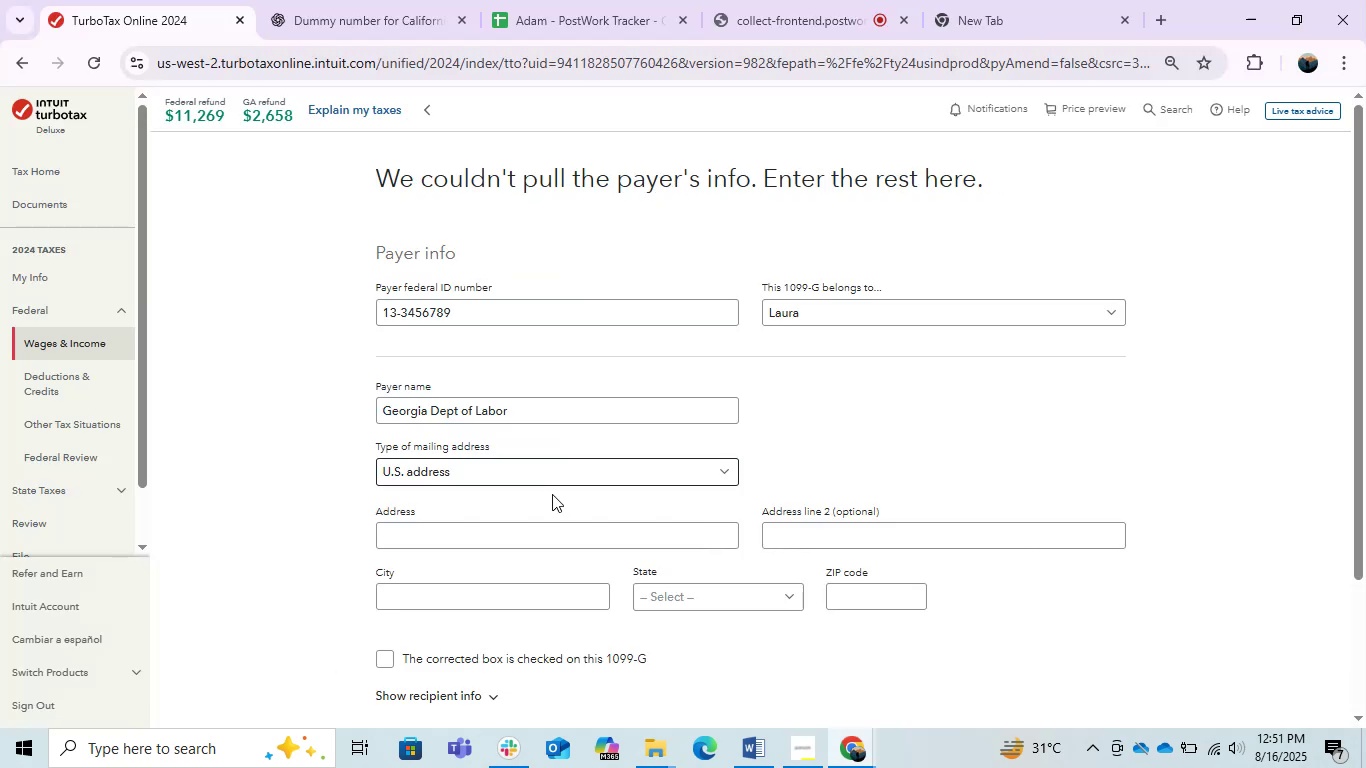 
left_click([538, 525])
 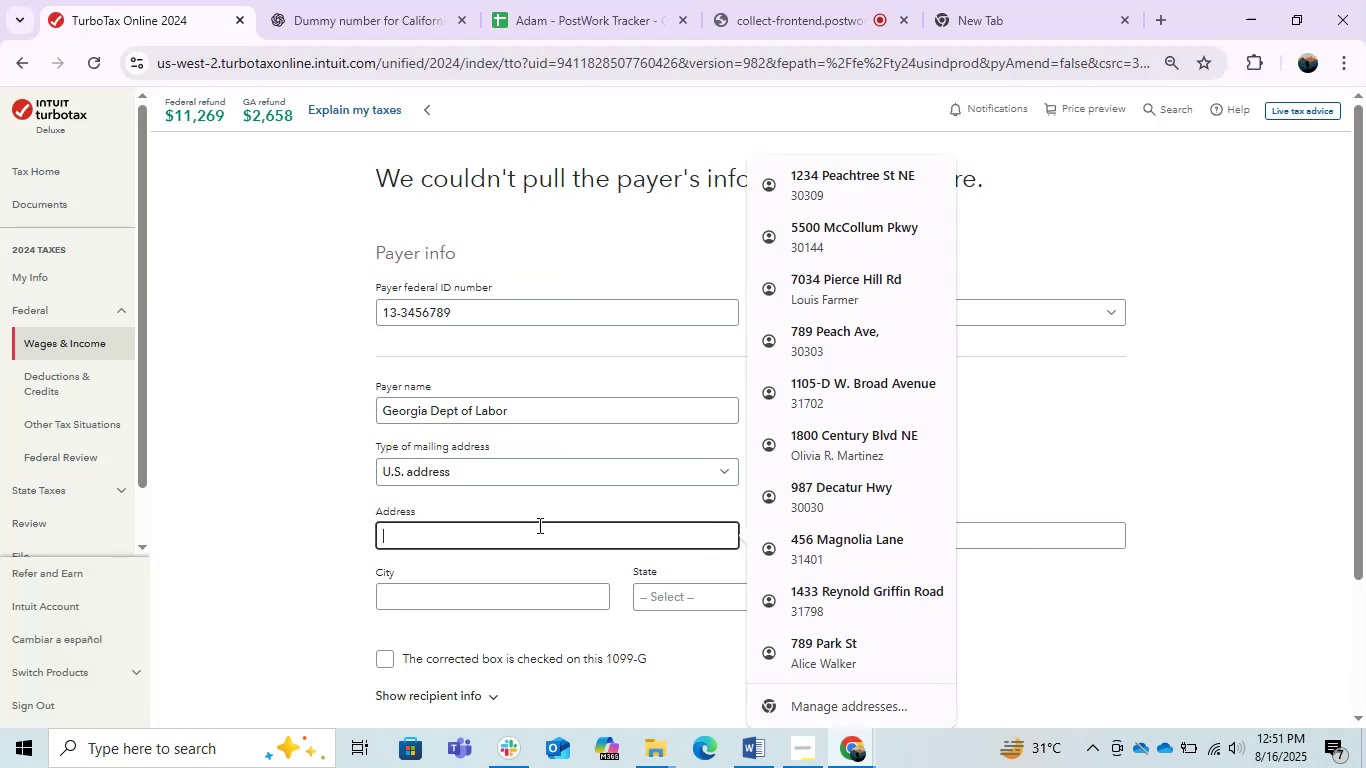 
key(Control+V)
 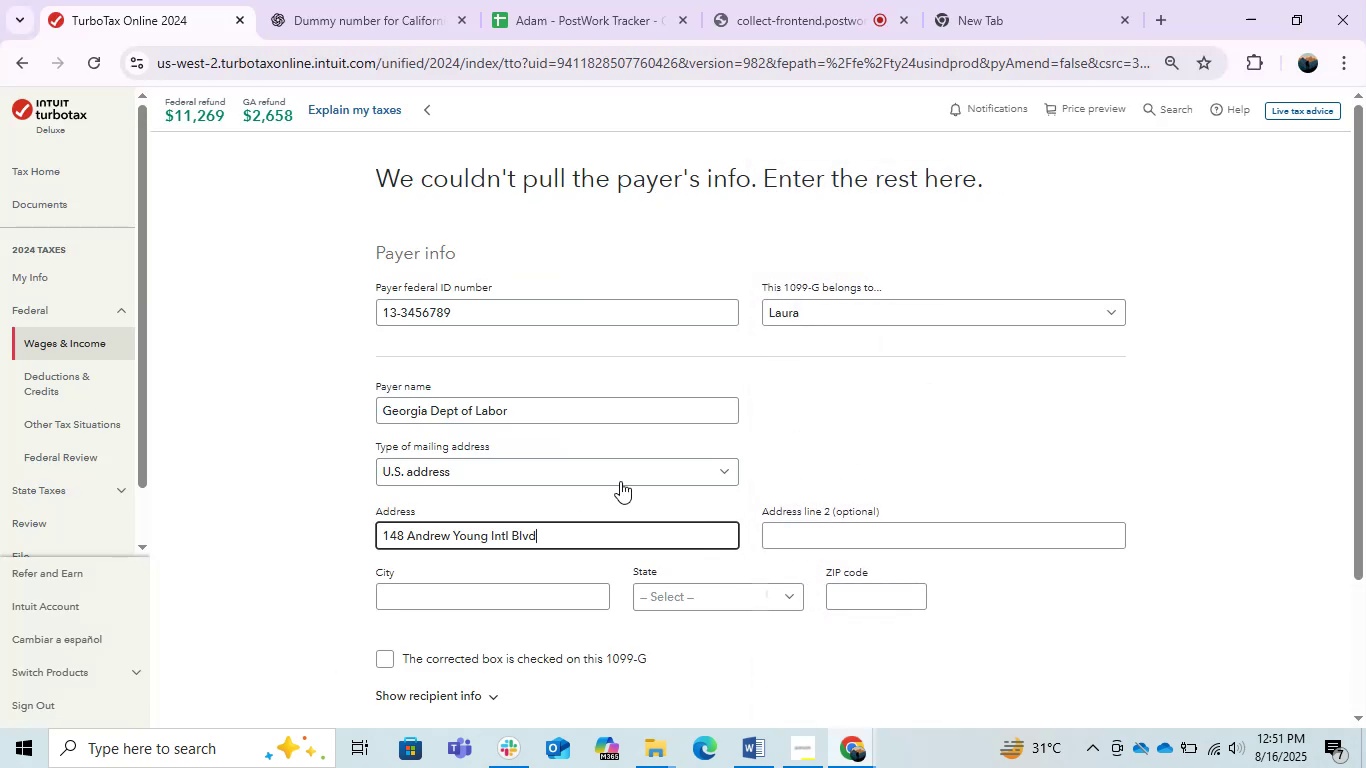 
left_click([628, 479])
 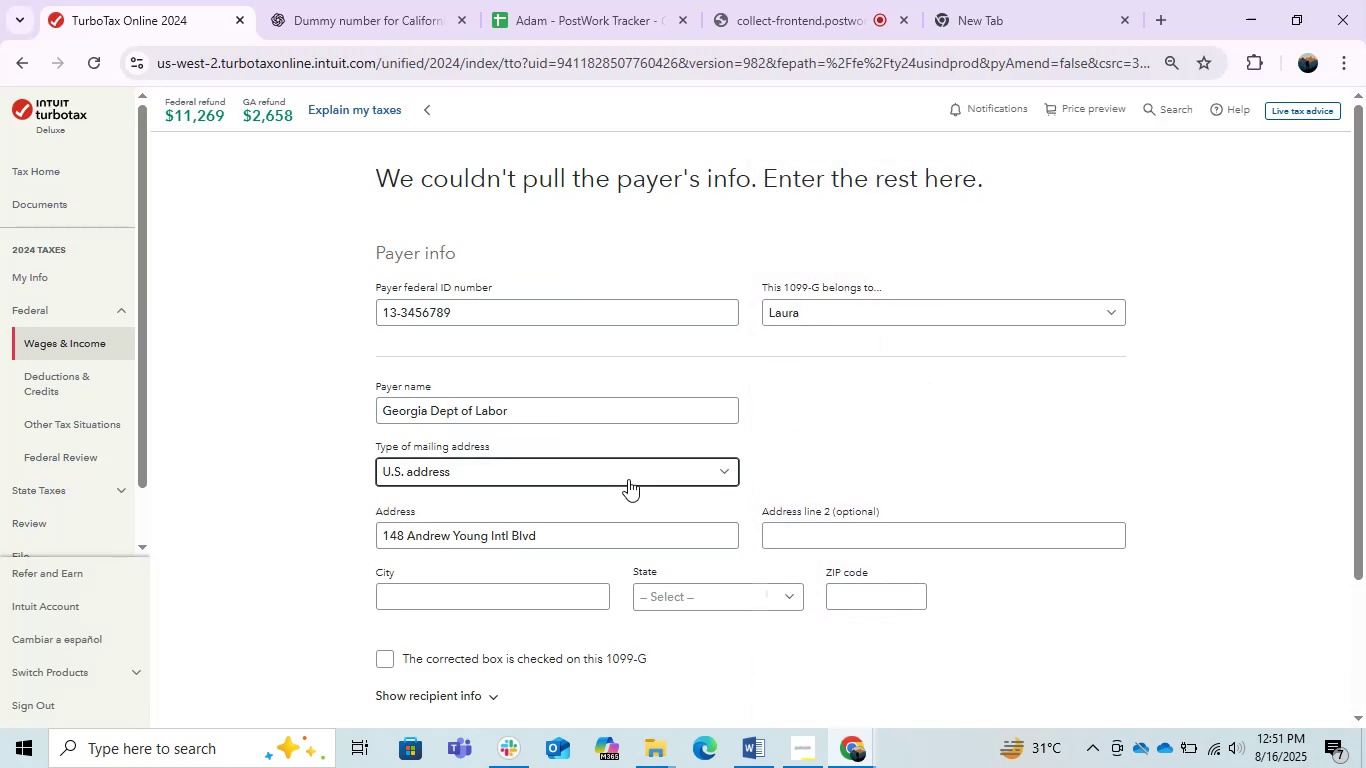 
key(Alt+AltLeft)
 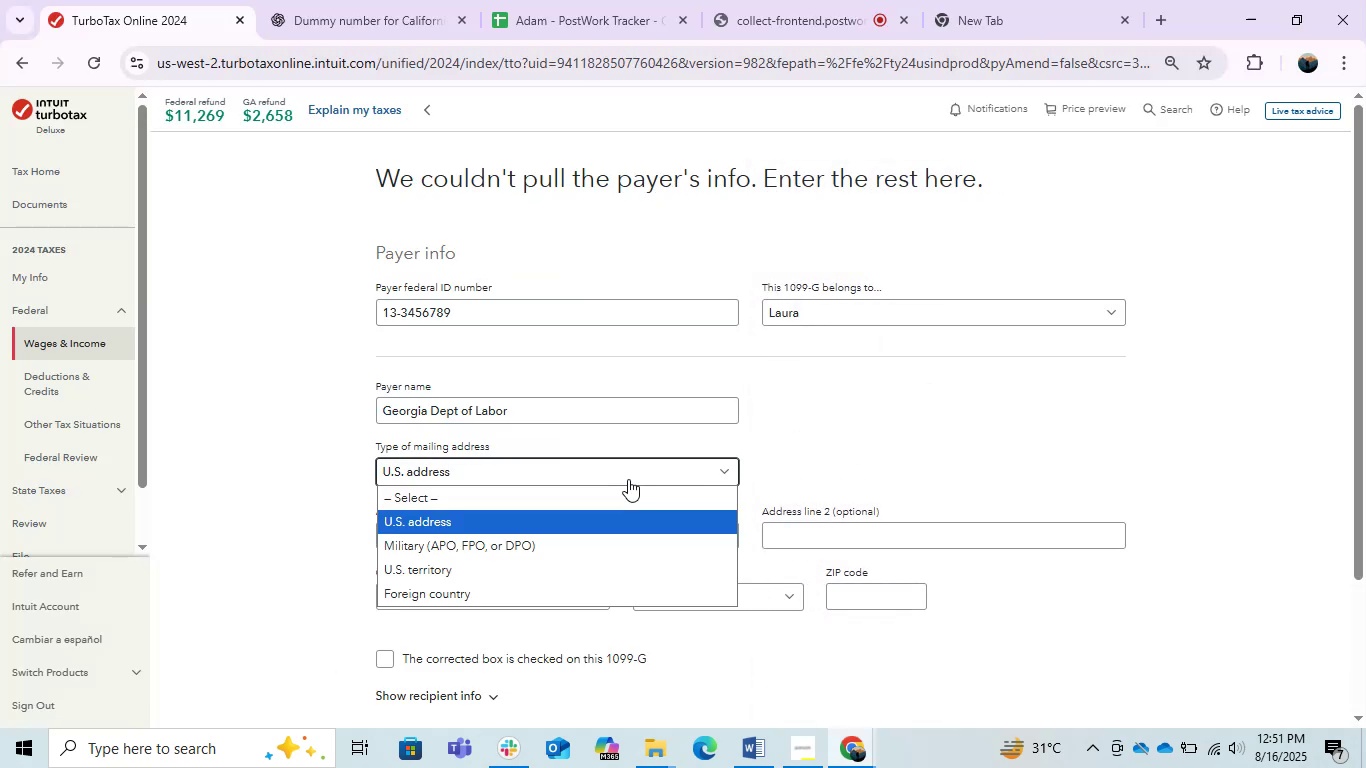 
key(Alt+Tab)
 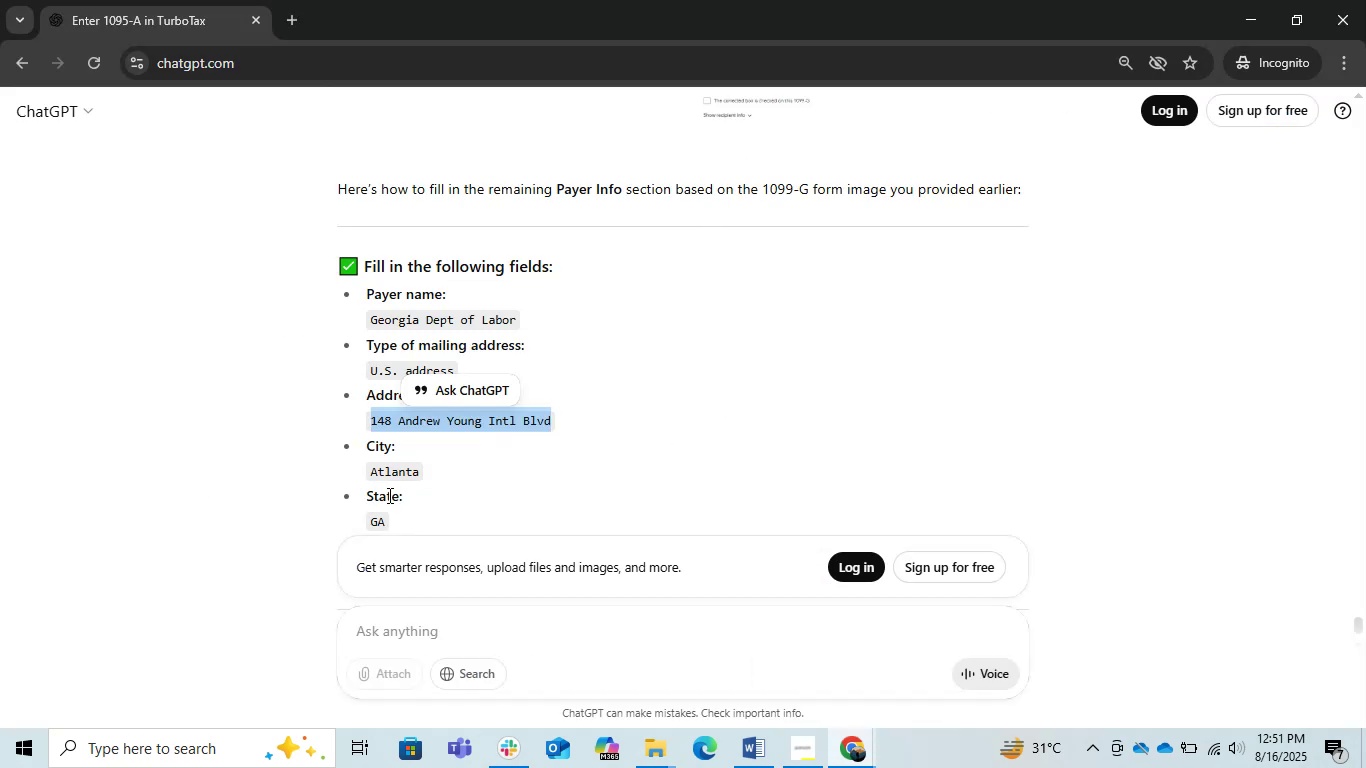 
scroll: coordinate [409, 520], scroll_direction: down, amount: 1.0
 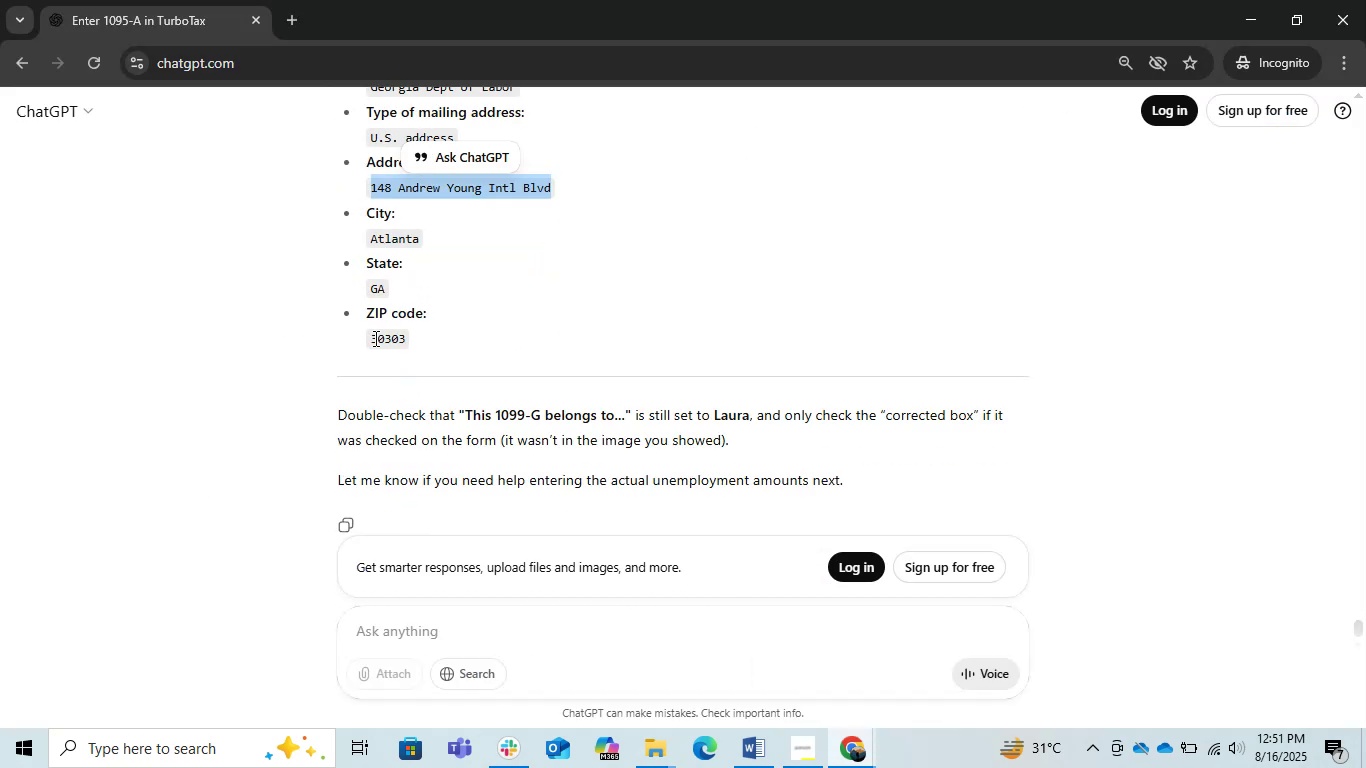 
double_click([374, 338])
 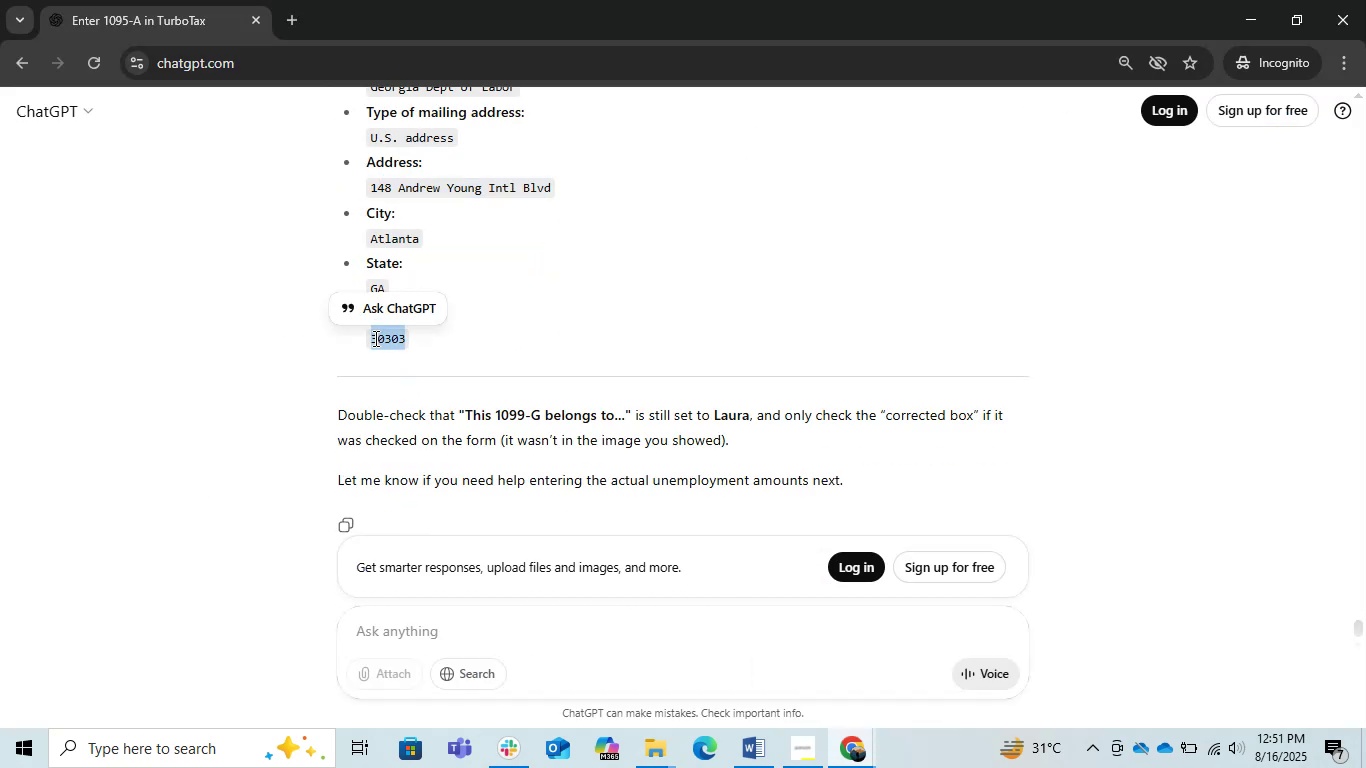 
key(Control+C)
 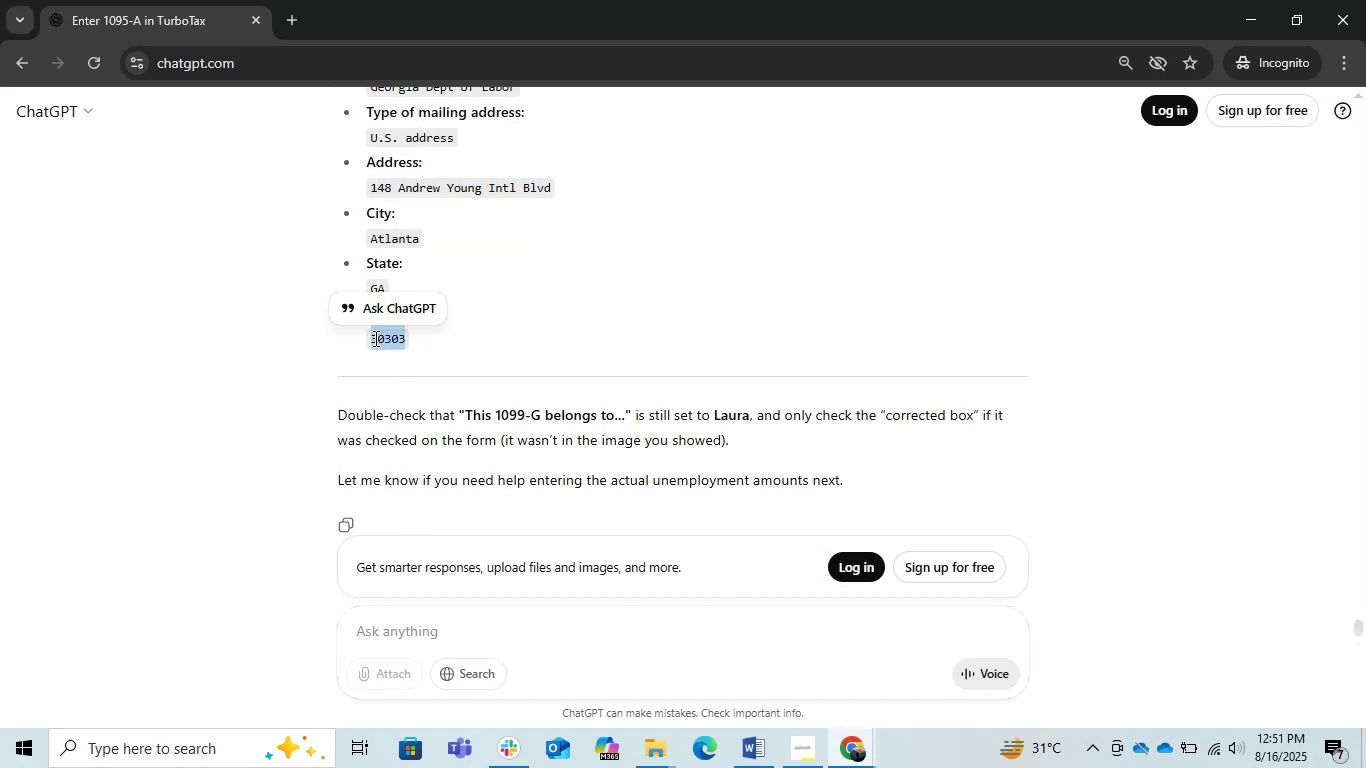 
key(Alt+Meta+Tab)
 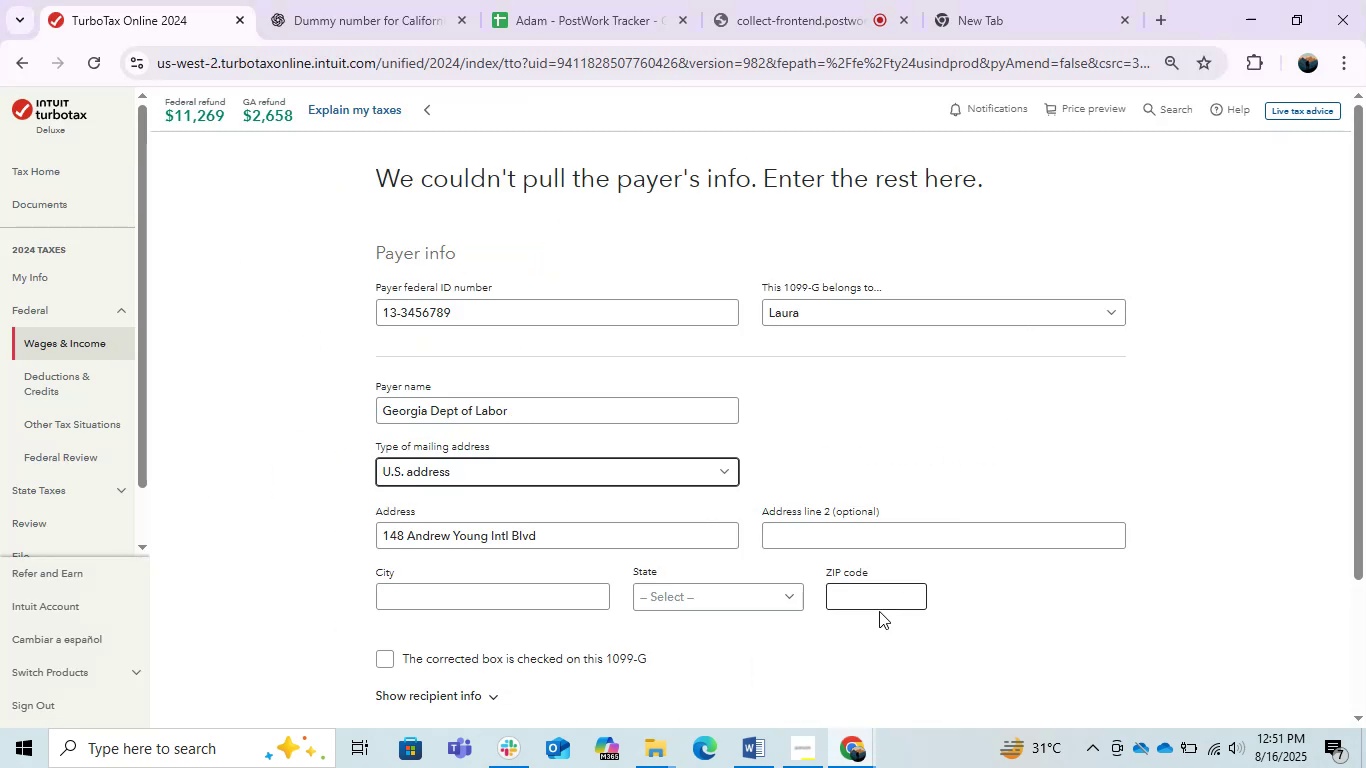 
left_click([861, 608])
 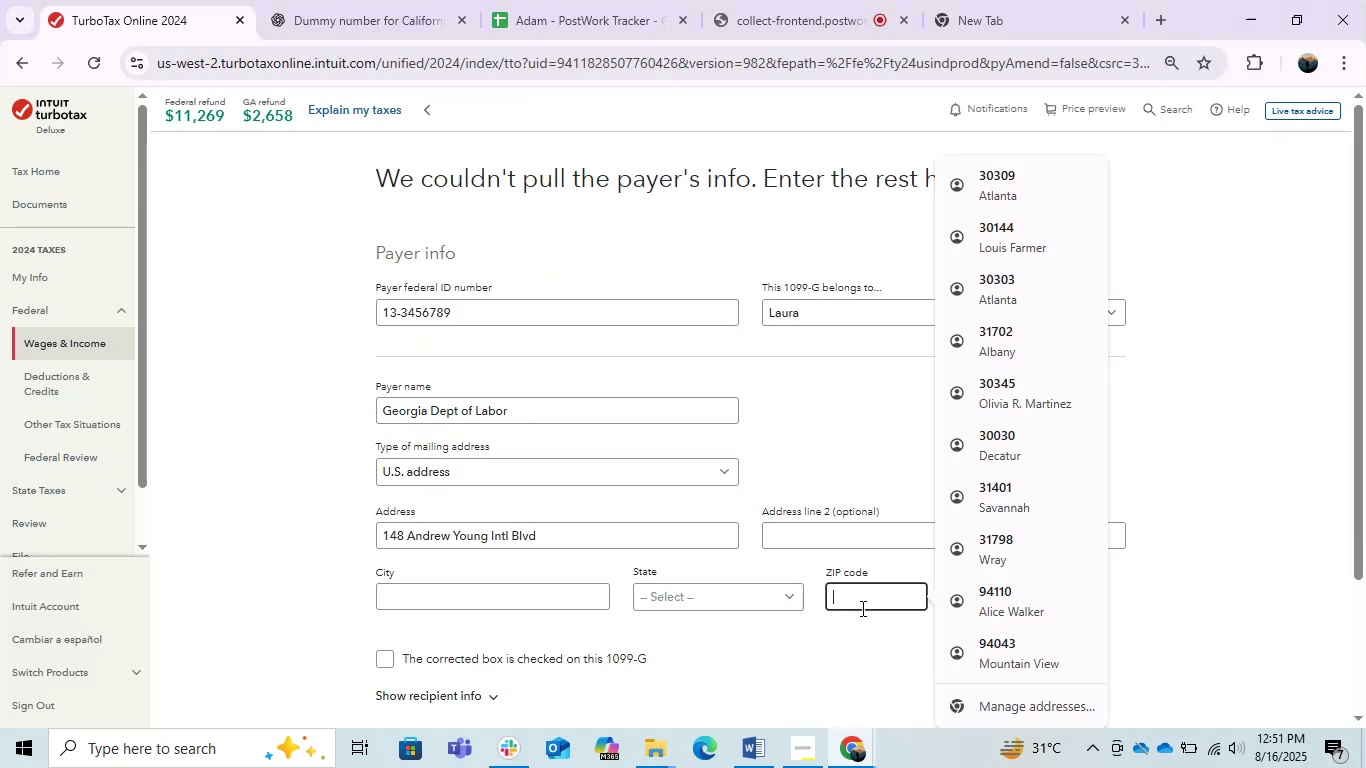 
key(Control+V)
 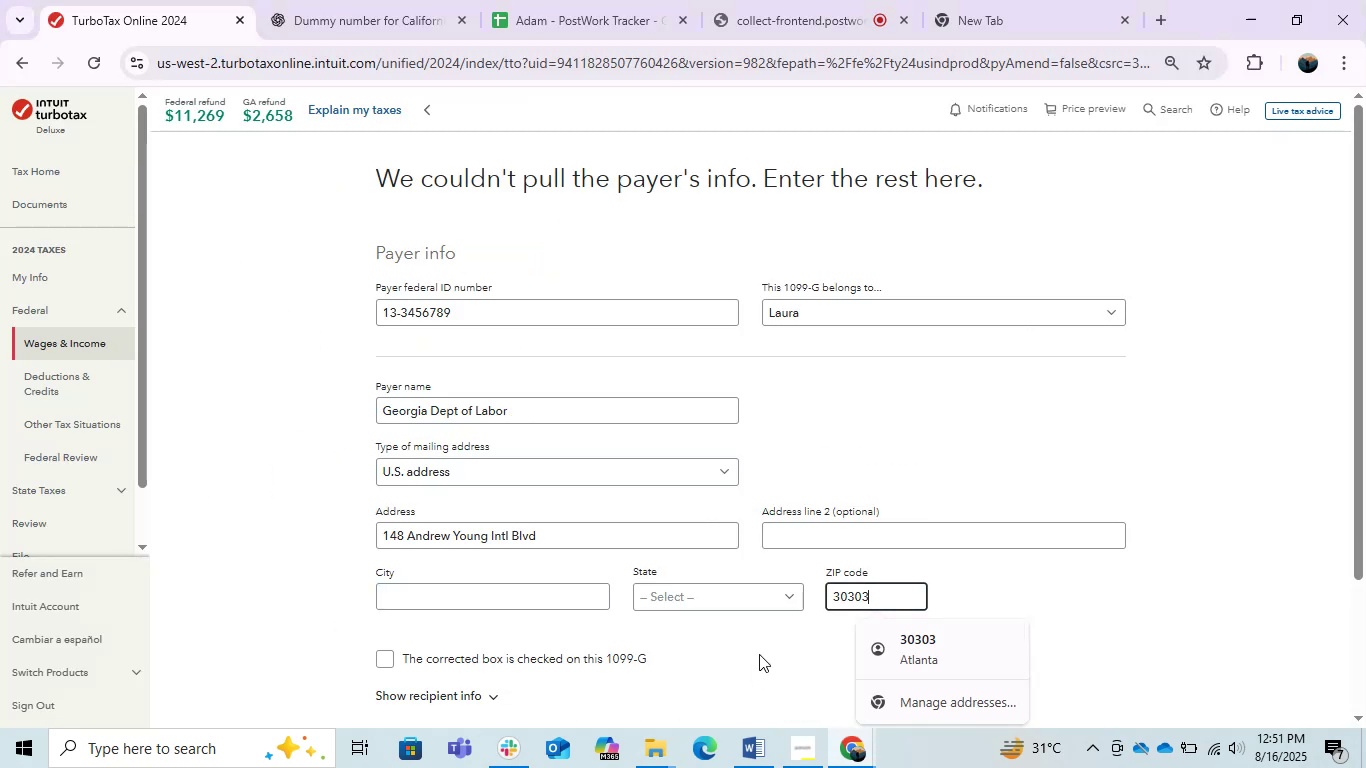 
left_click([758, 652])
 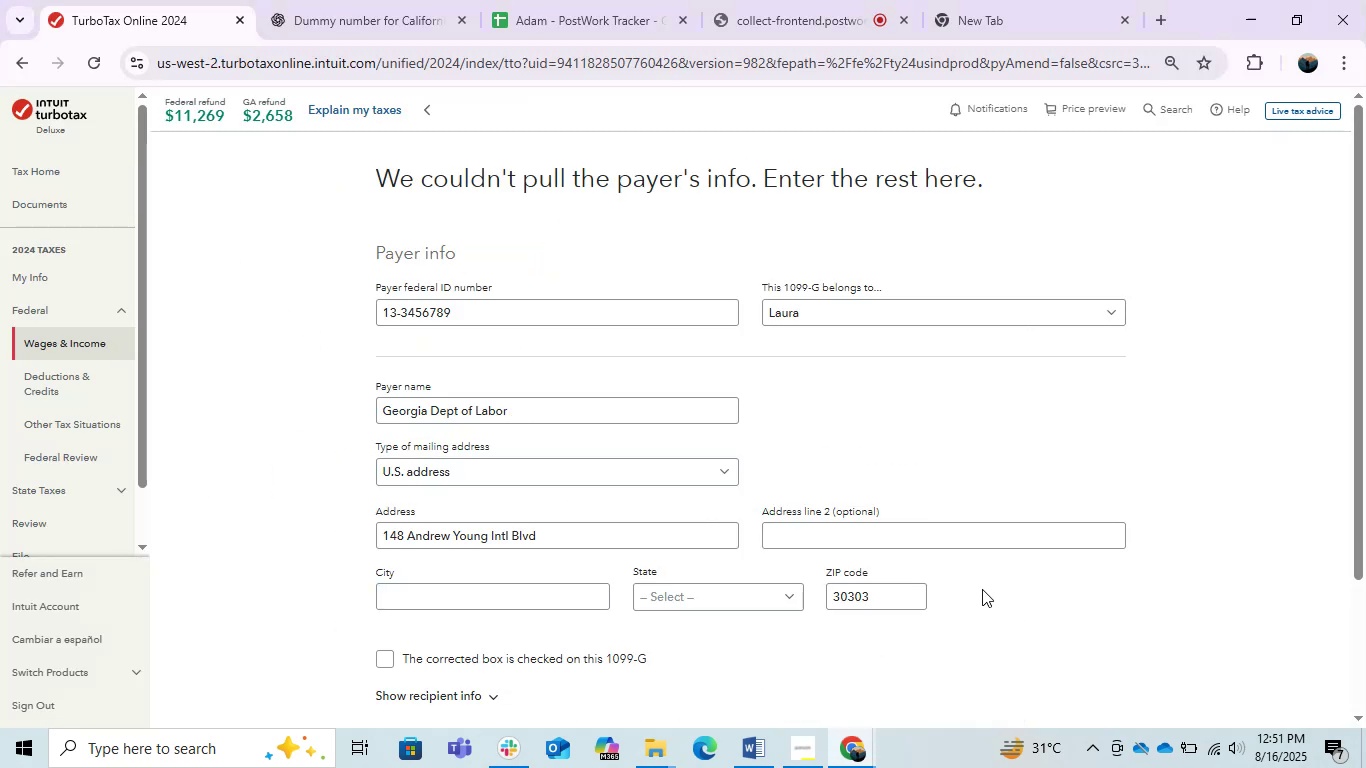 
scroll: coordinate [981, 589], scroll_direction: down, amount: 3.0
 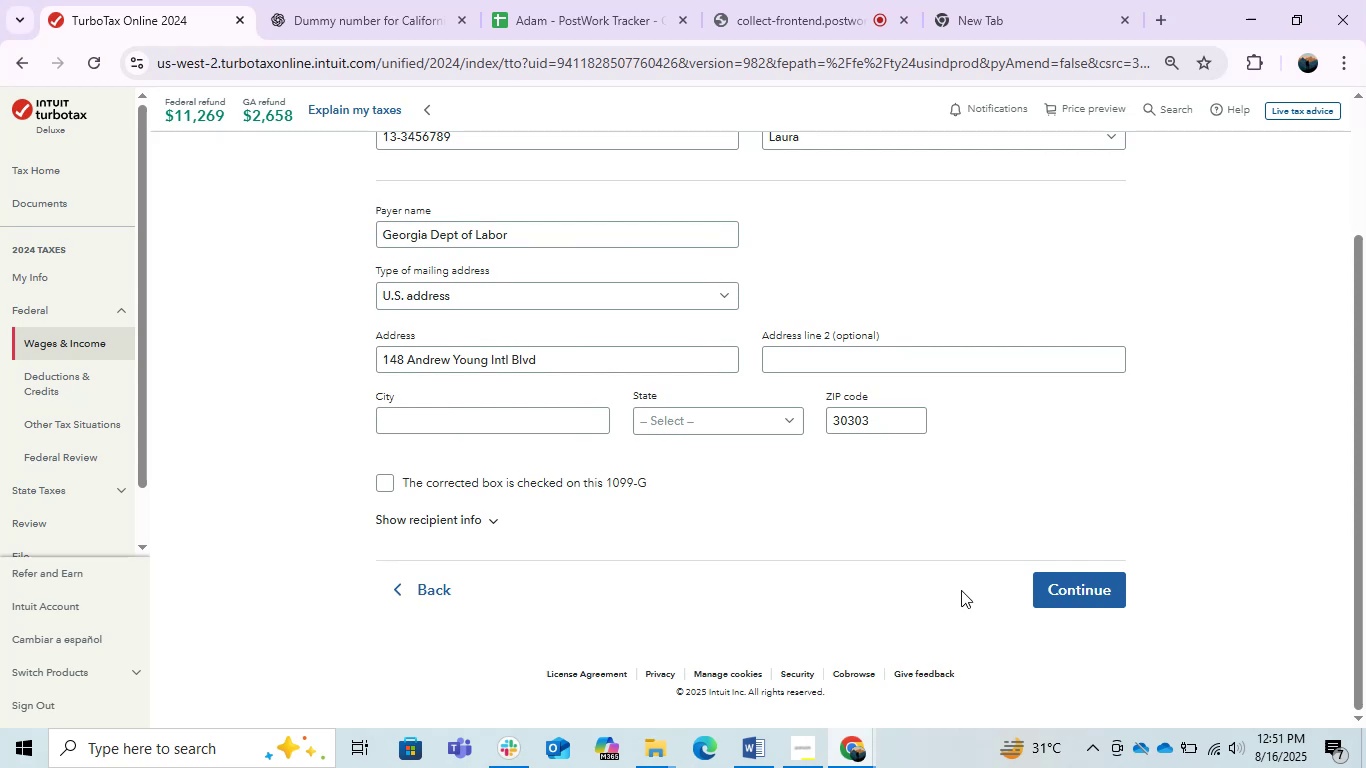 
left_click([890, 567])
 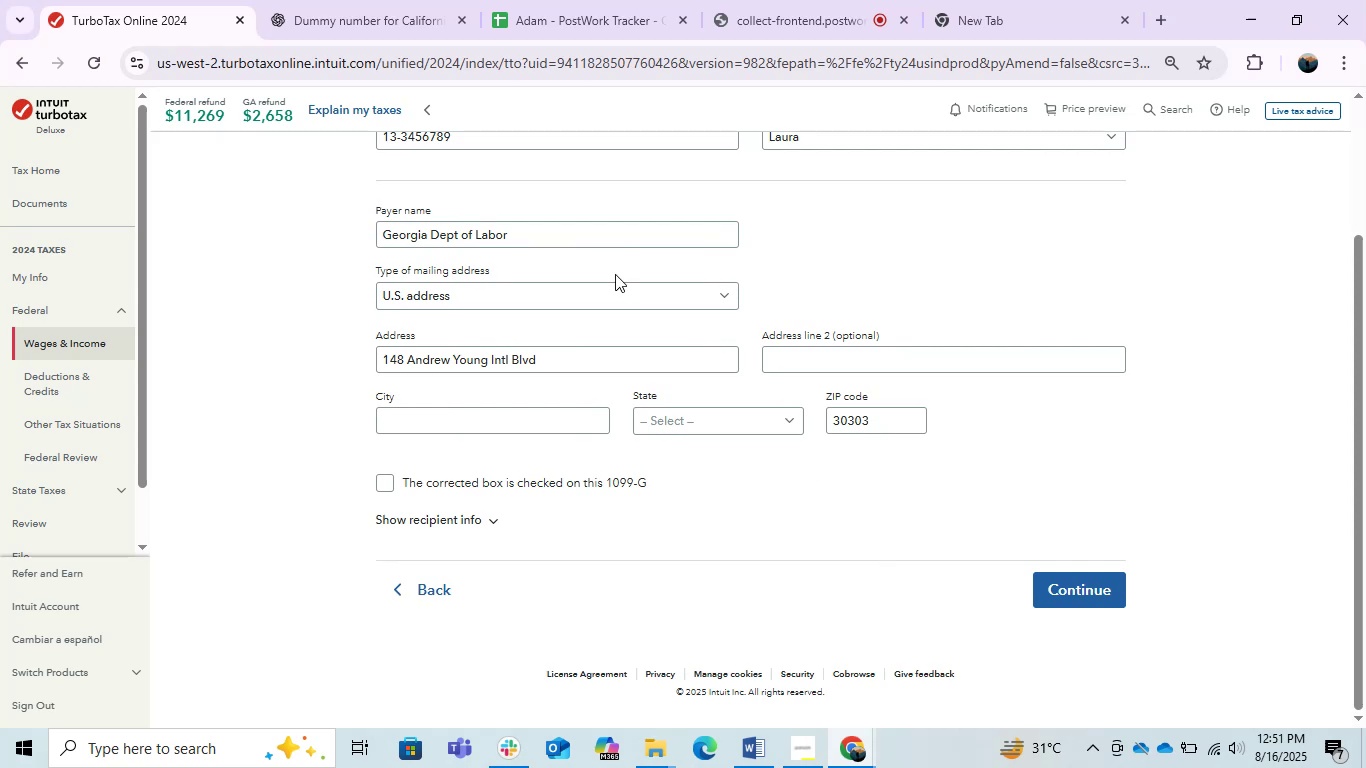 
double_click([608, 292])
 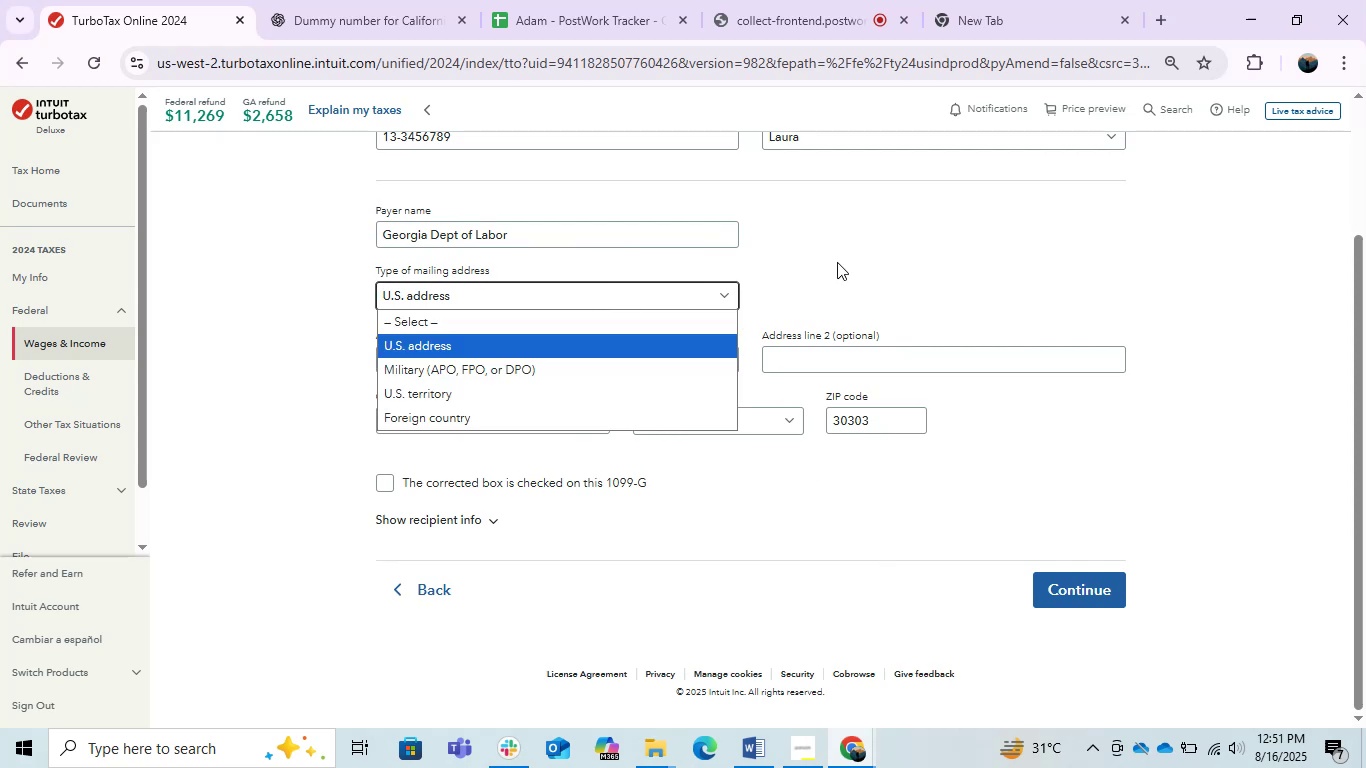 
triple_click([881, 244])
 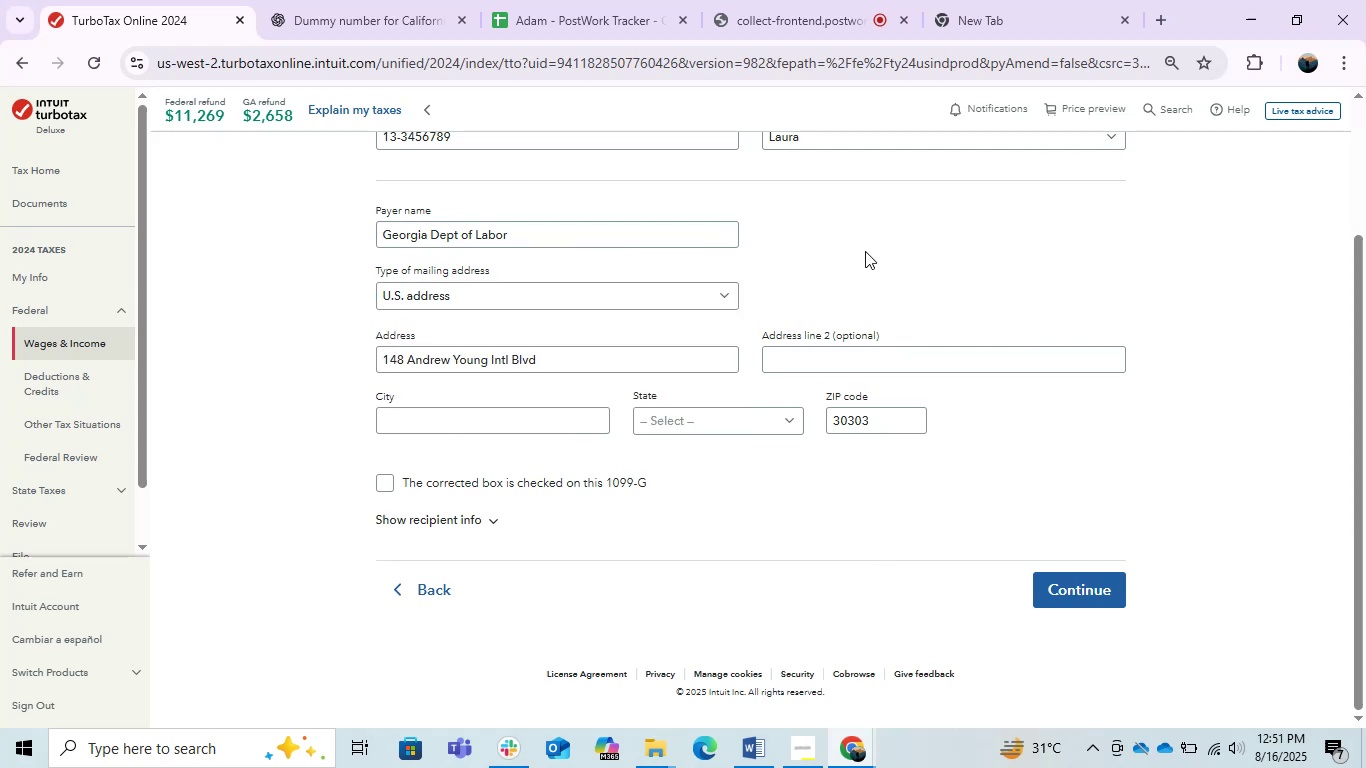 
scroll: coordinate [835, 432], scroll_direction: up, amount: 4.0
 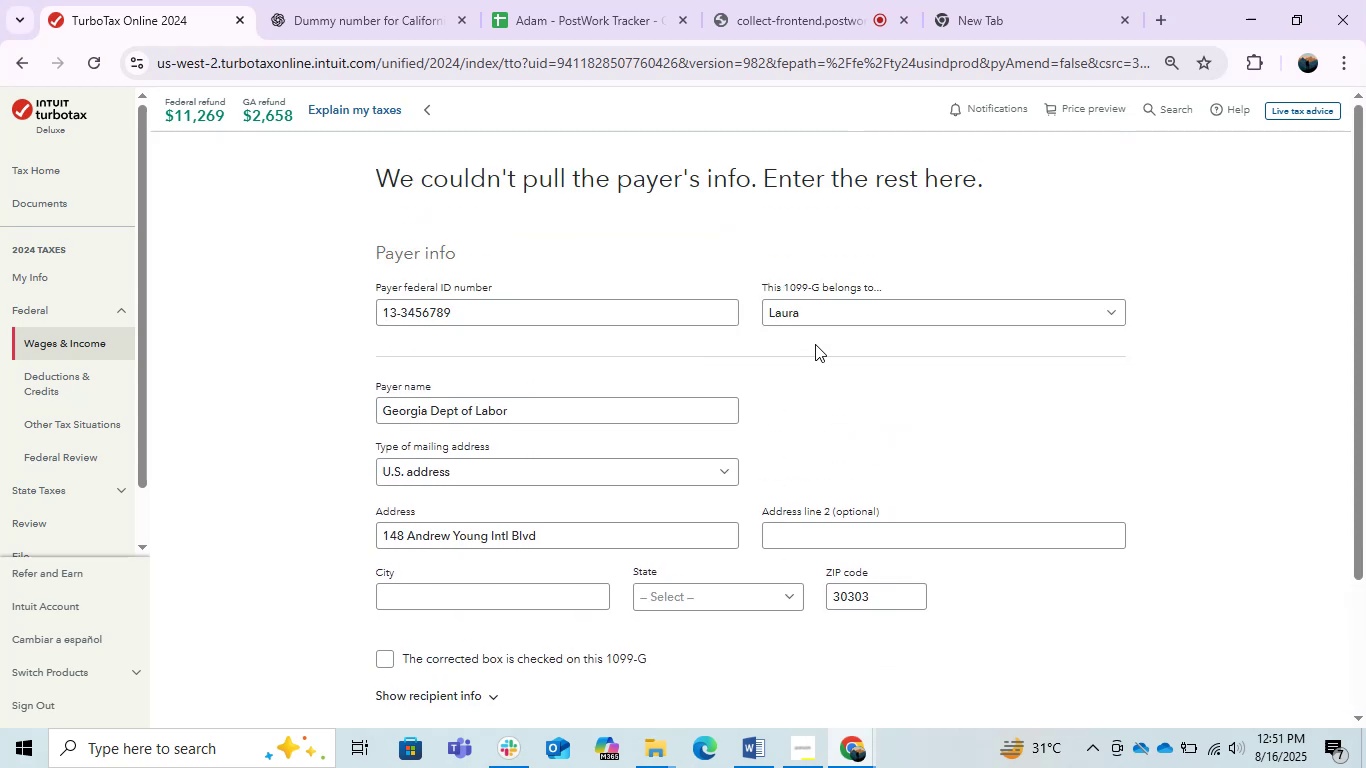 
left_click([820, 325])
 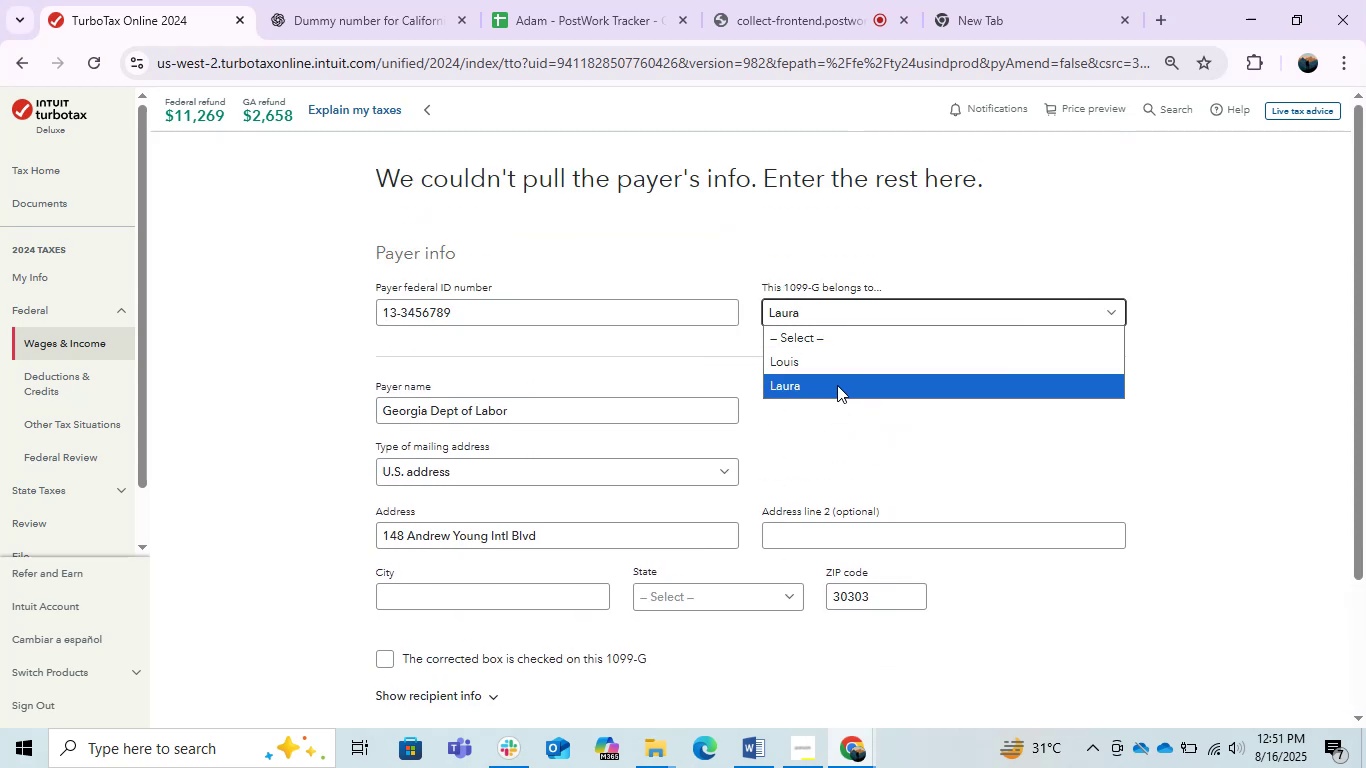 
double_click([952, 442])
 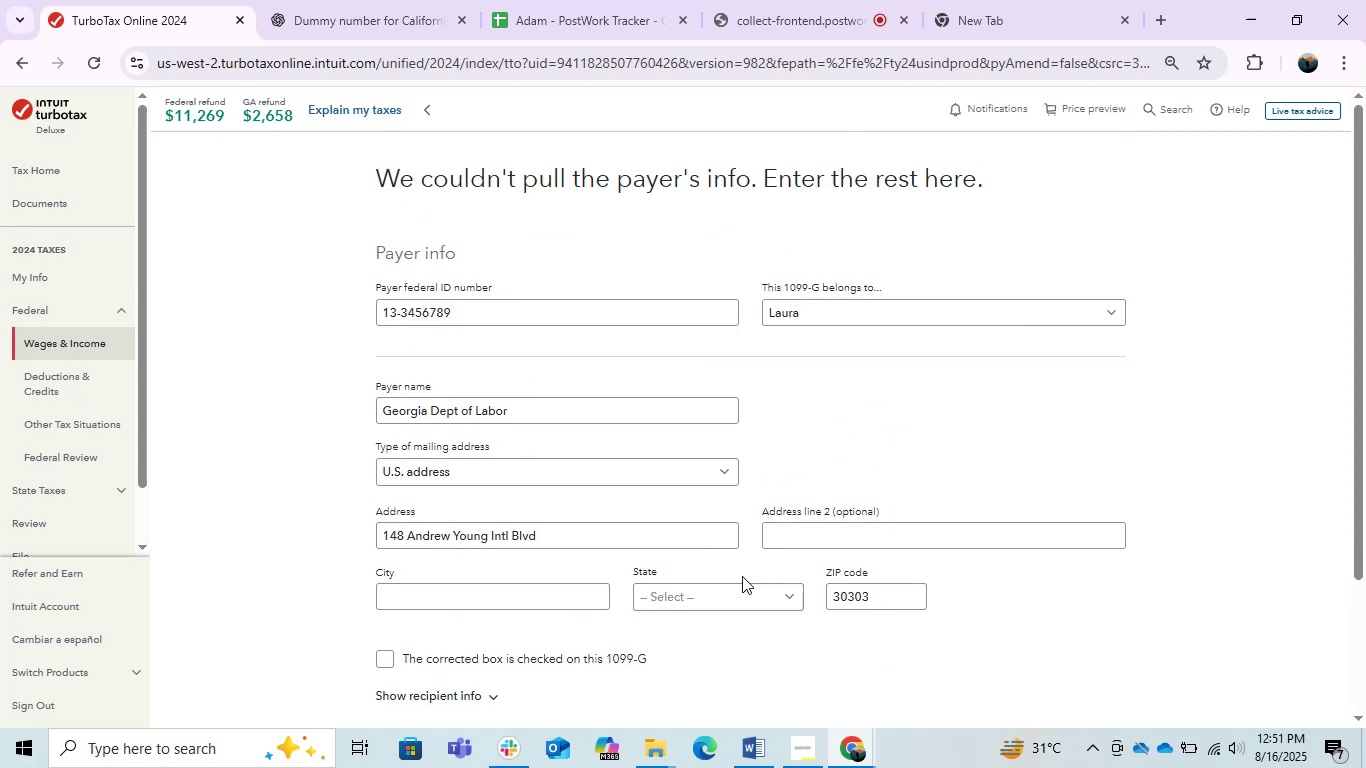 
double_click([732, 595])
 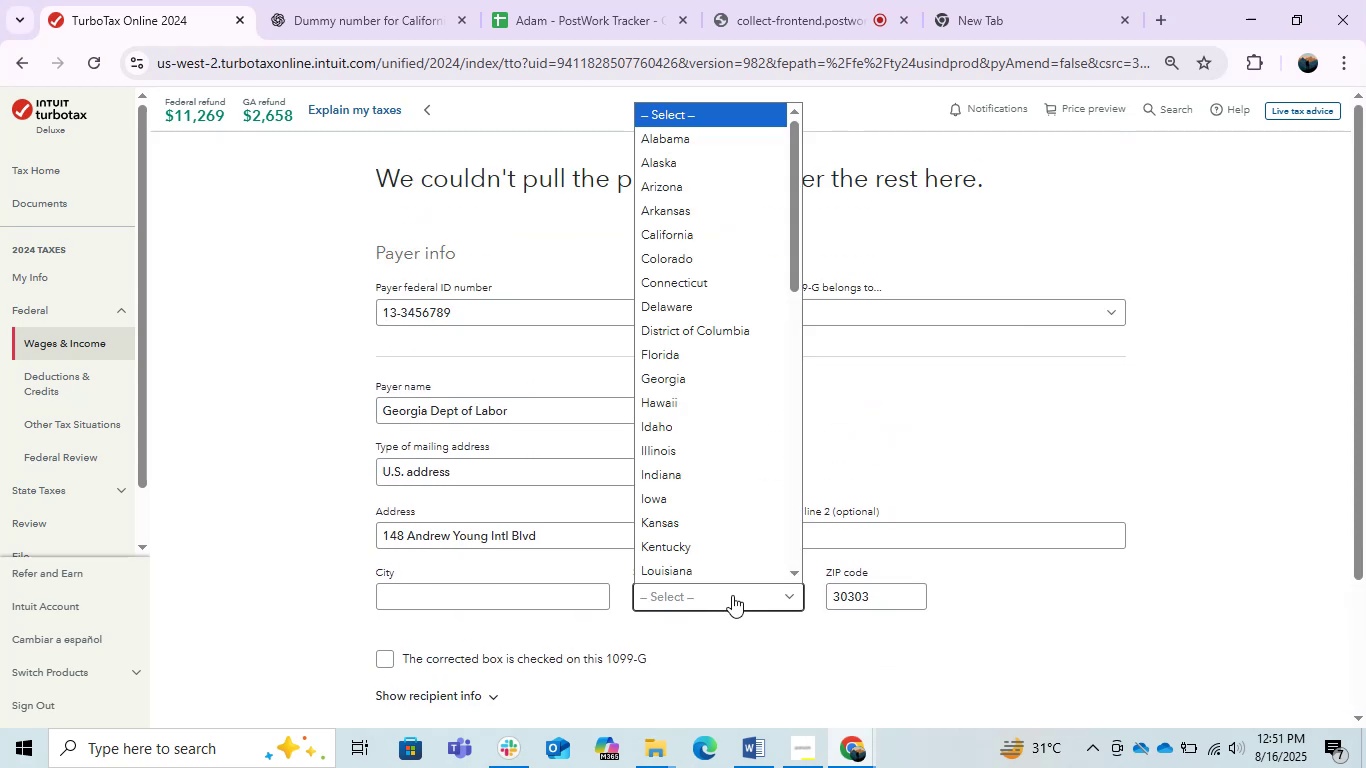 
left_click([732, 595])
 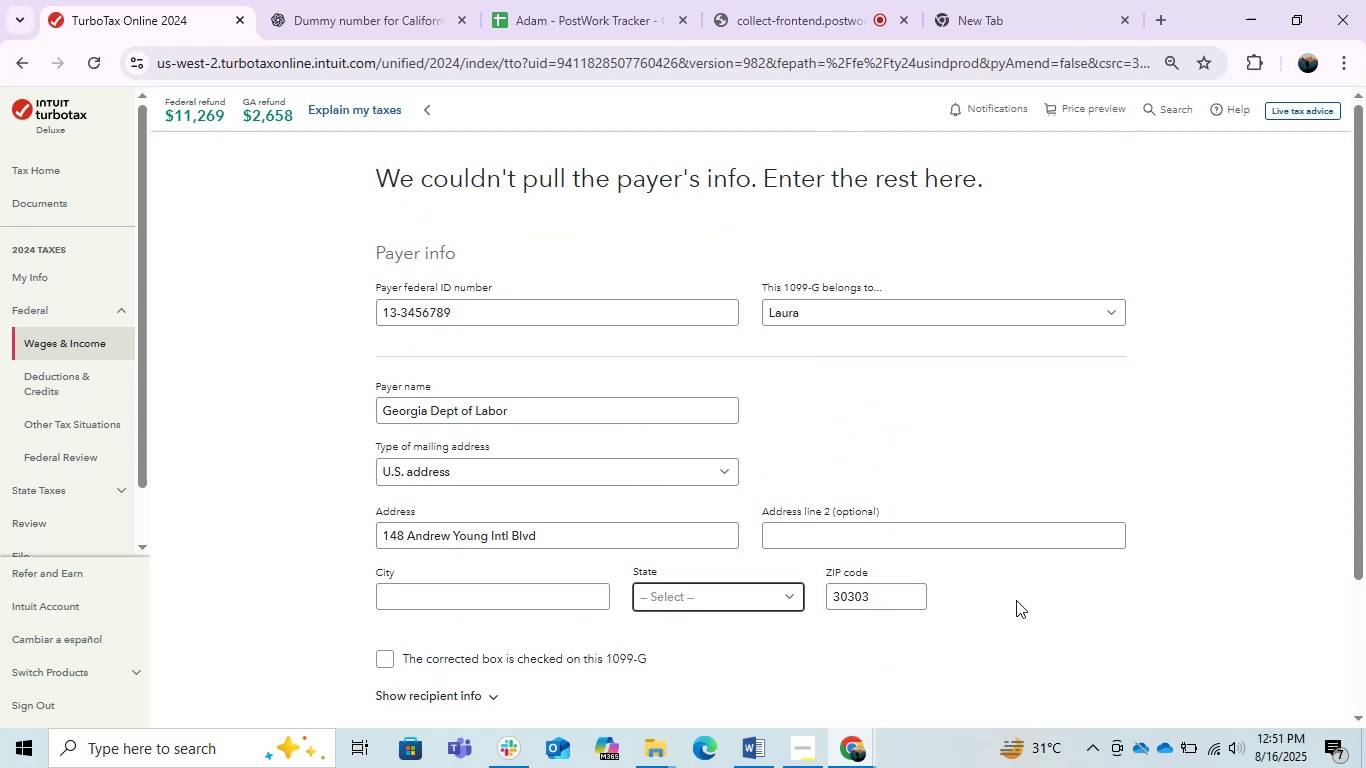 
left_click([1023, 601])
 